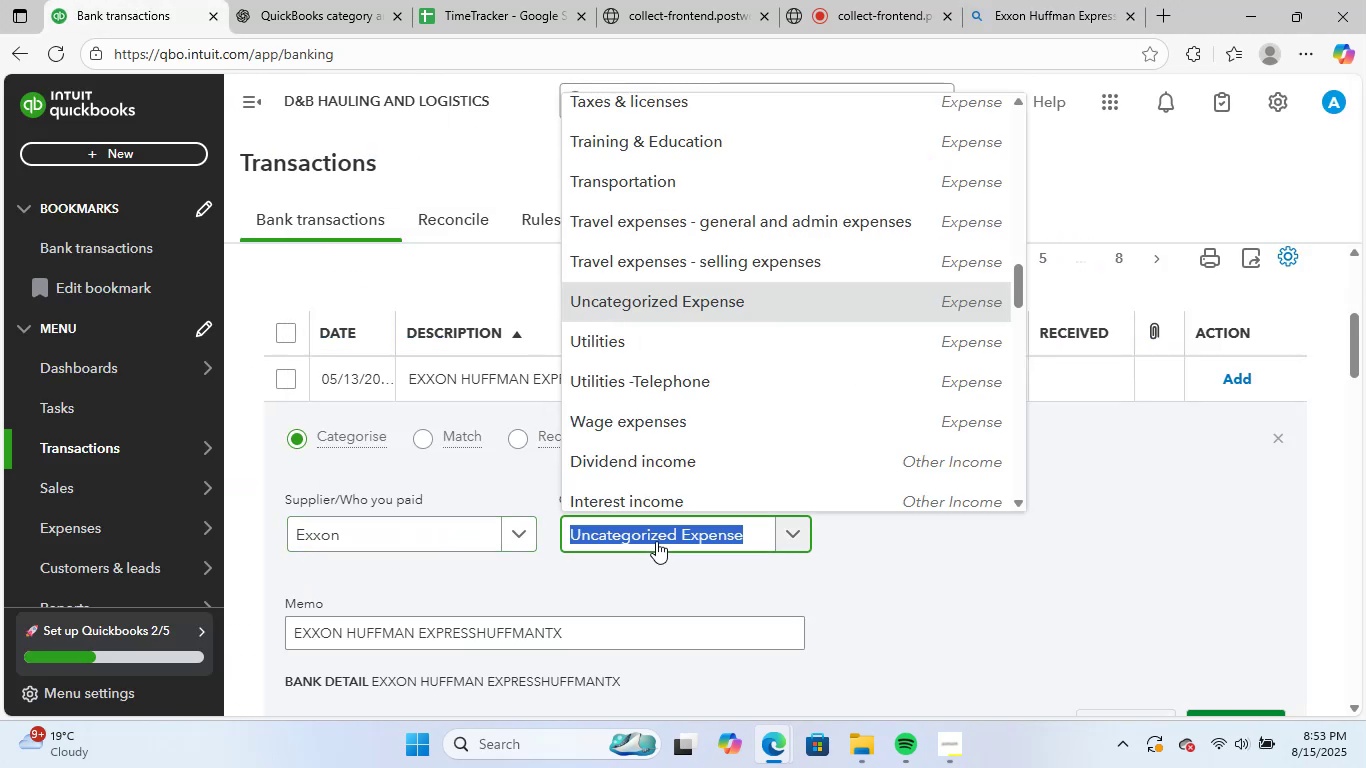 
type(gas)
 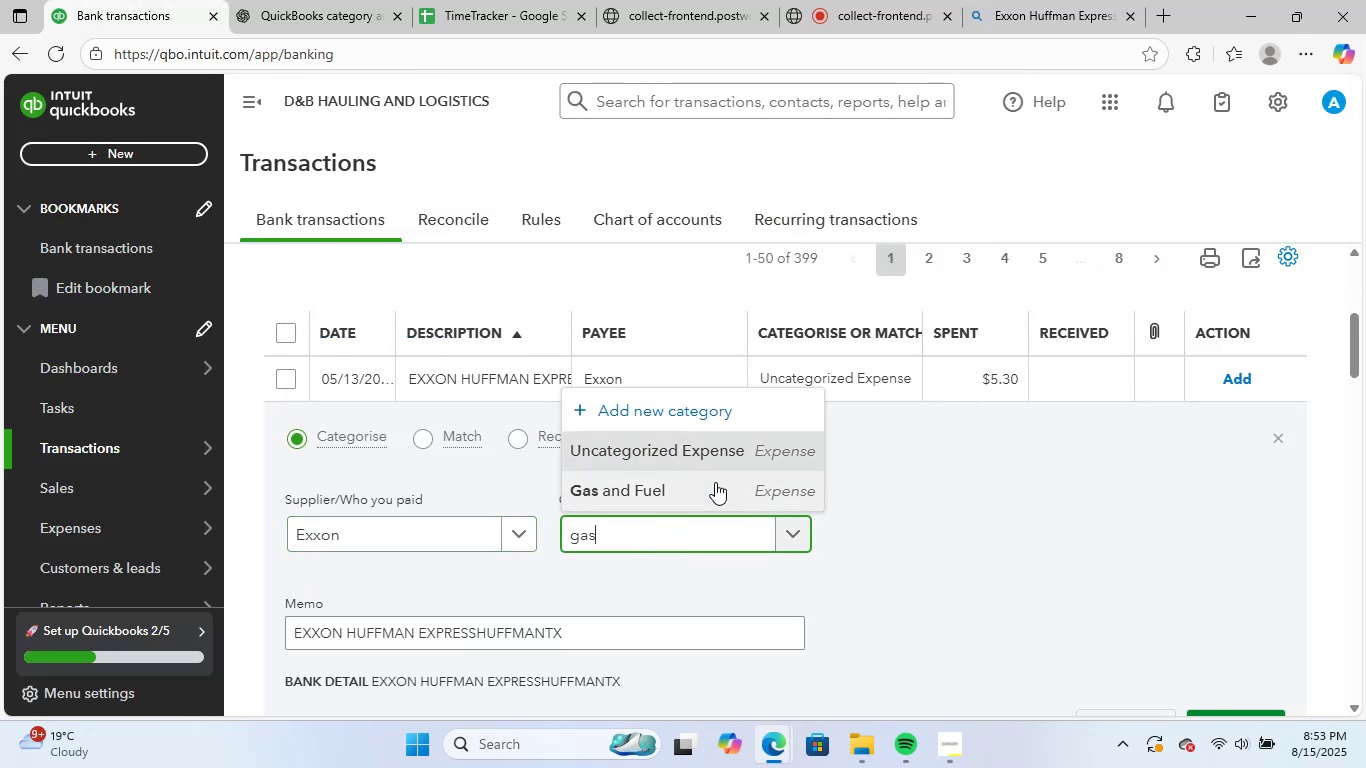 
scroll: coordinate [1006, 517], scroll_direction: down, amount: 1.0
 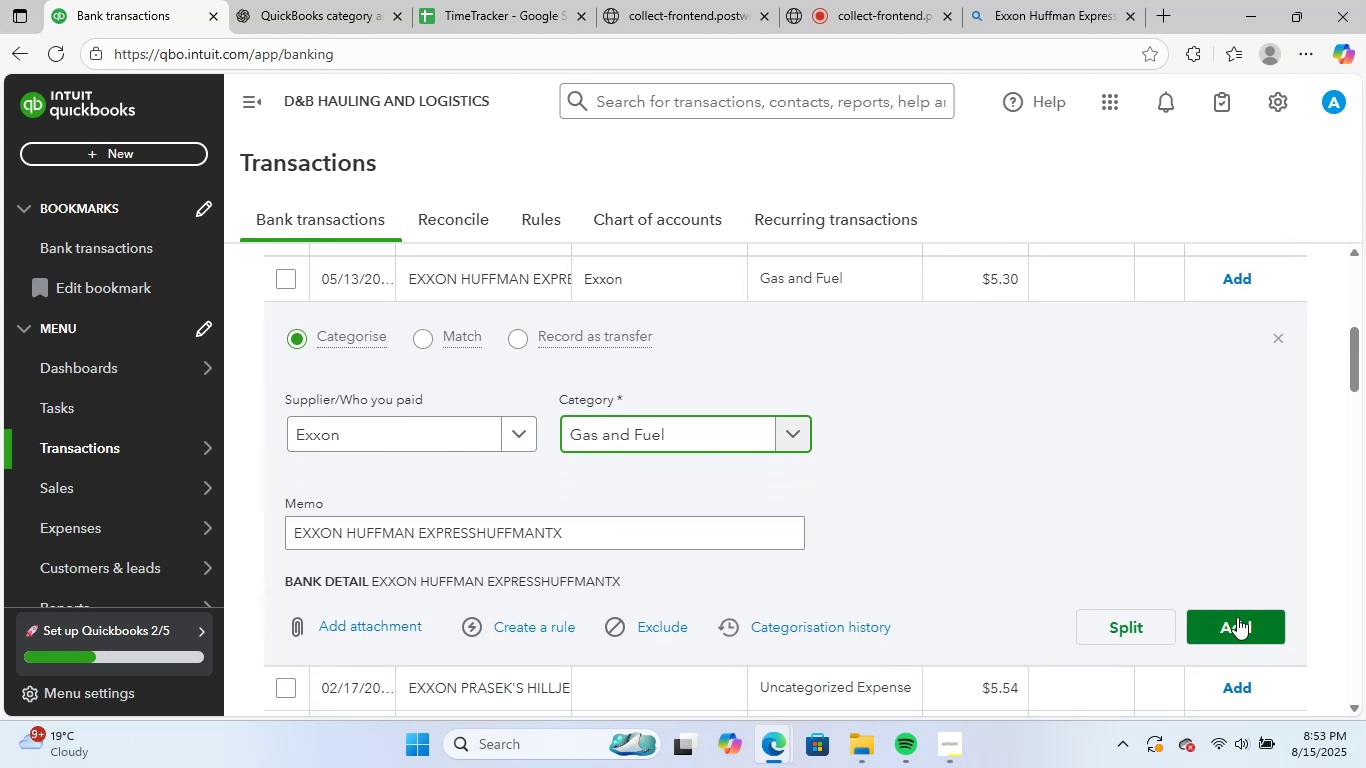 
left_click([1237, 617])
 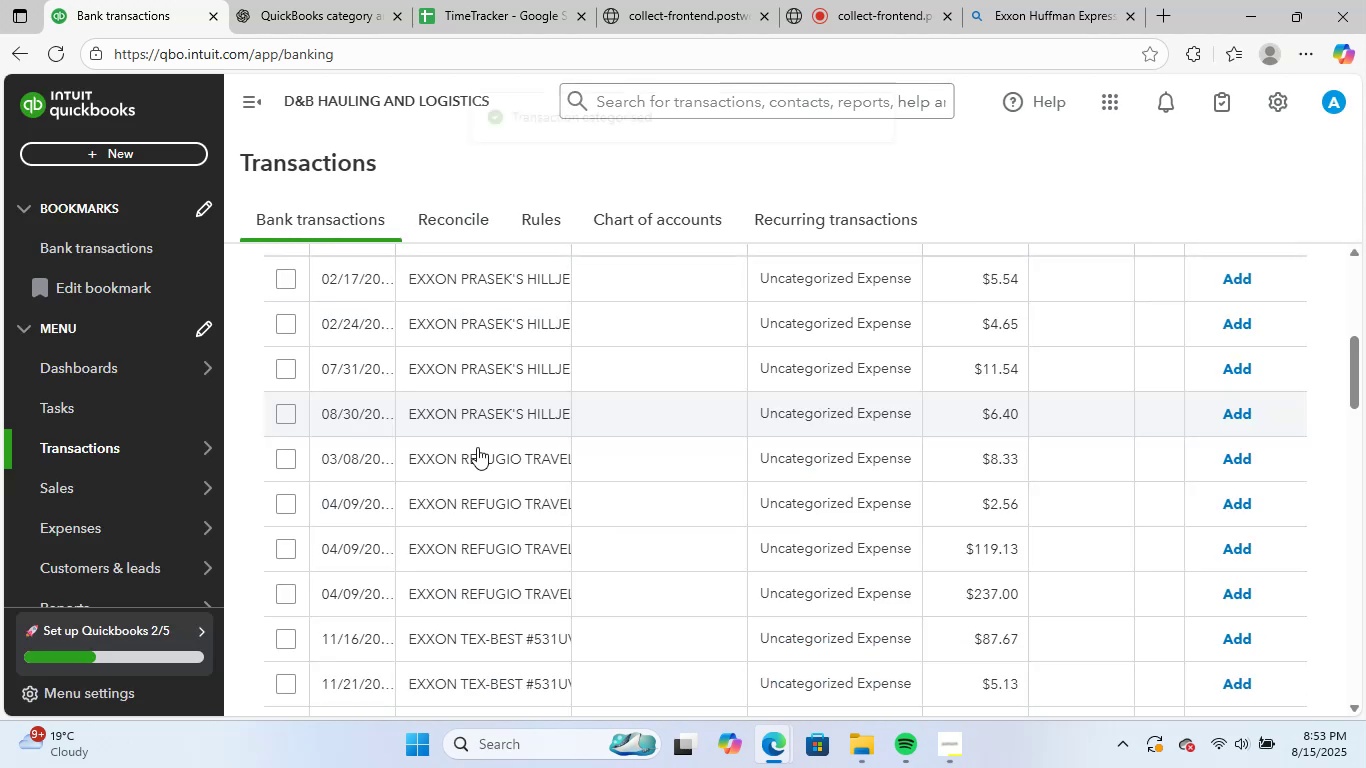 
scroll: coordinate [481, 442], scroll_direction: up, amount: 2.0
 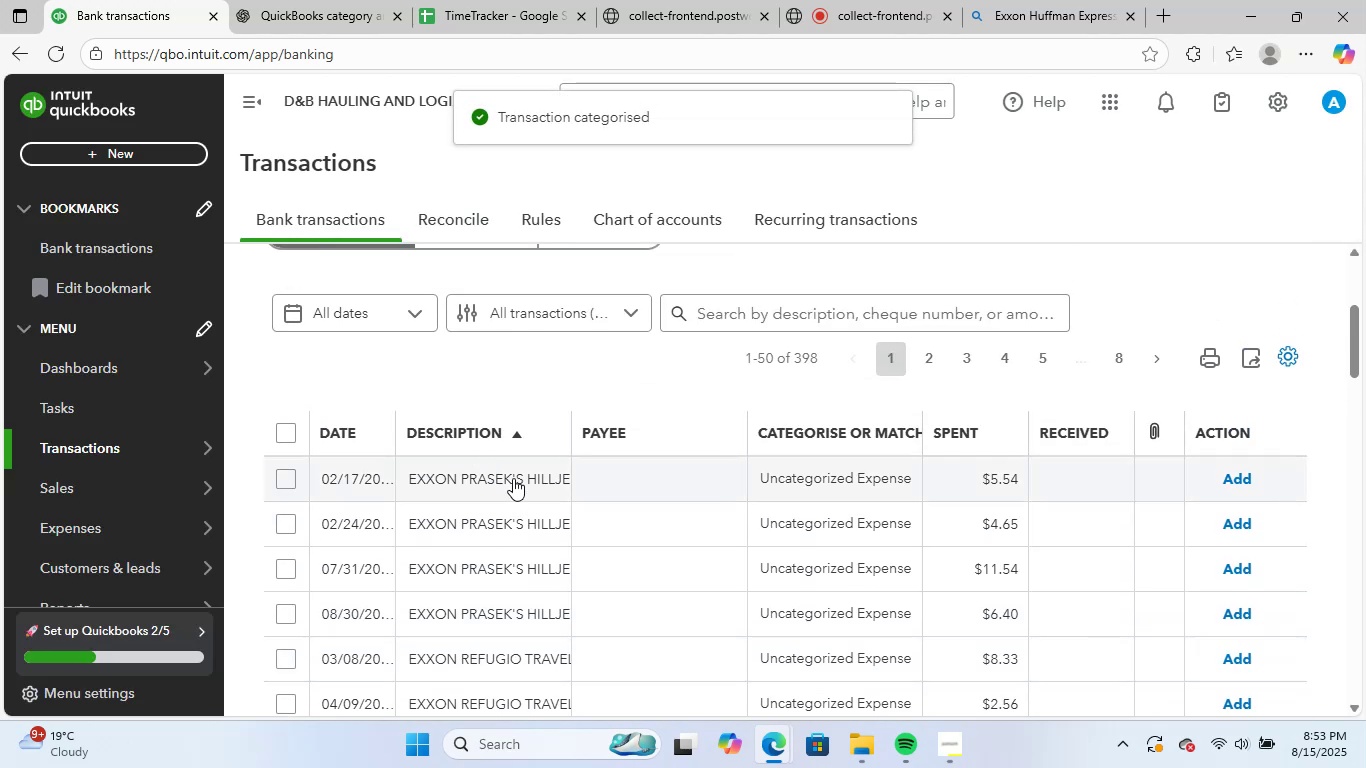 
left_click([513, 478])
 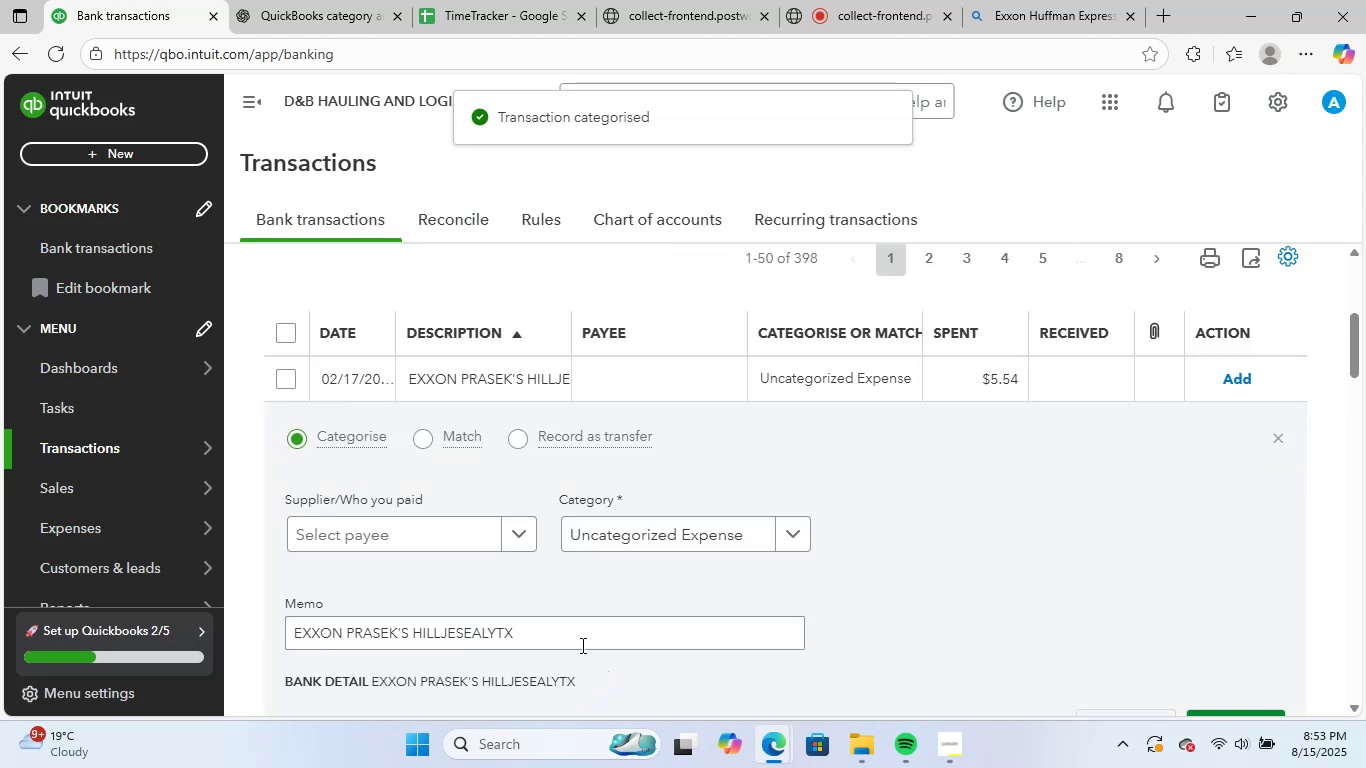 
left_click_drag(start_coordinate=[563, 629], to_coordinate=[185, 612])
 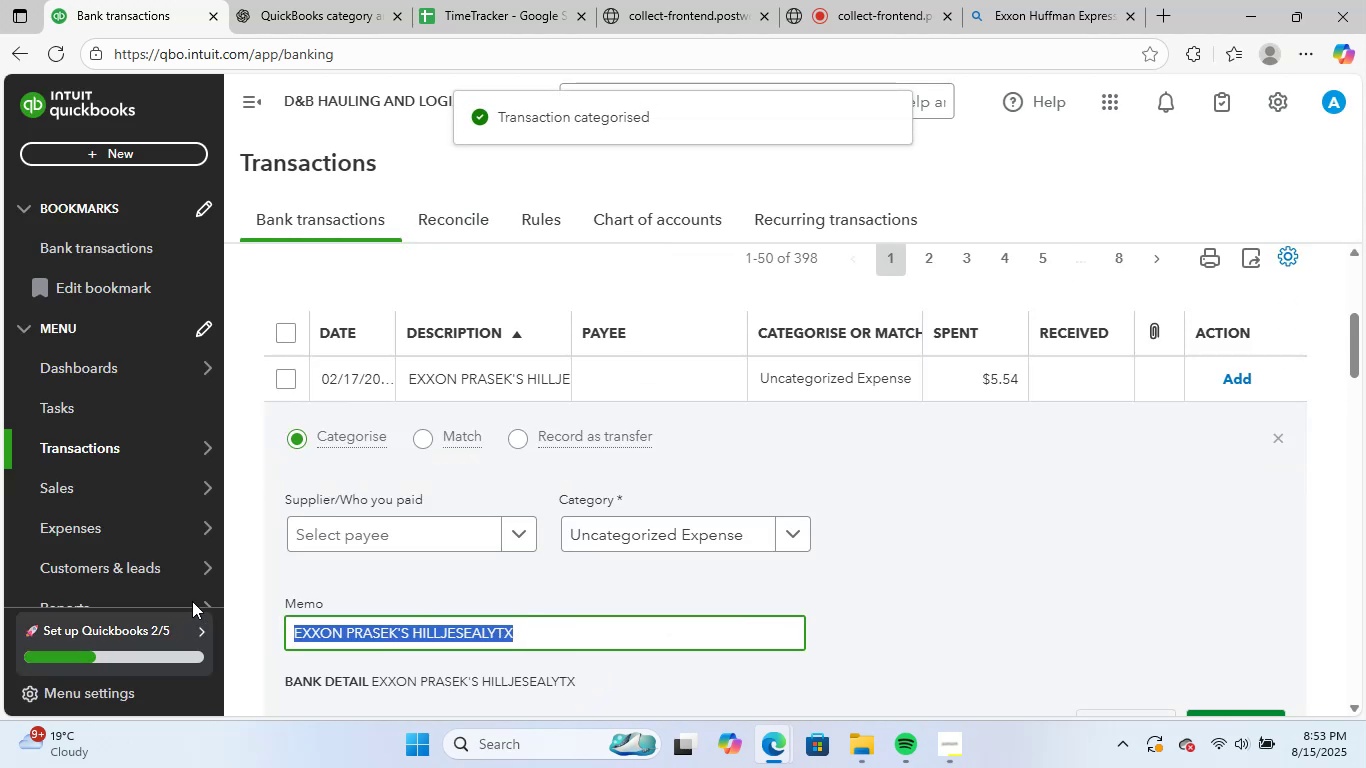 
key(Control+ControlLeft)
 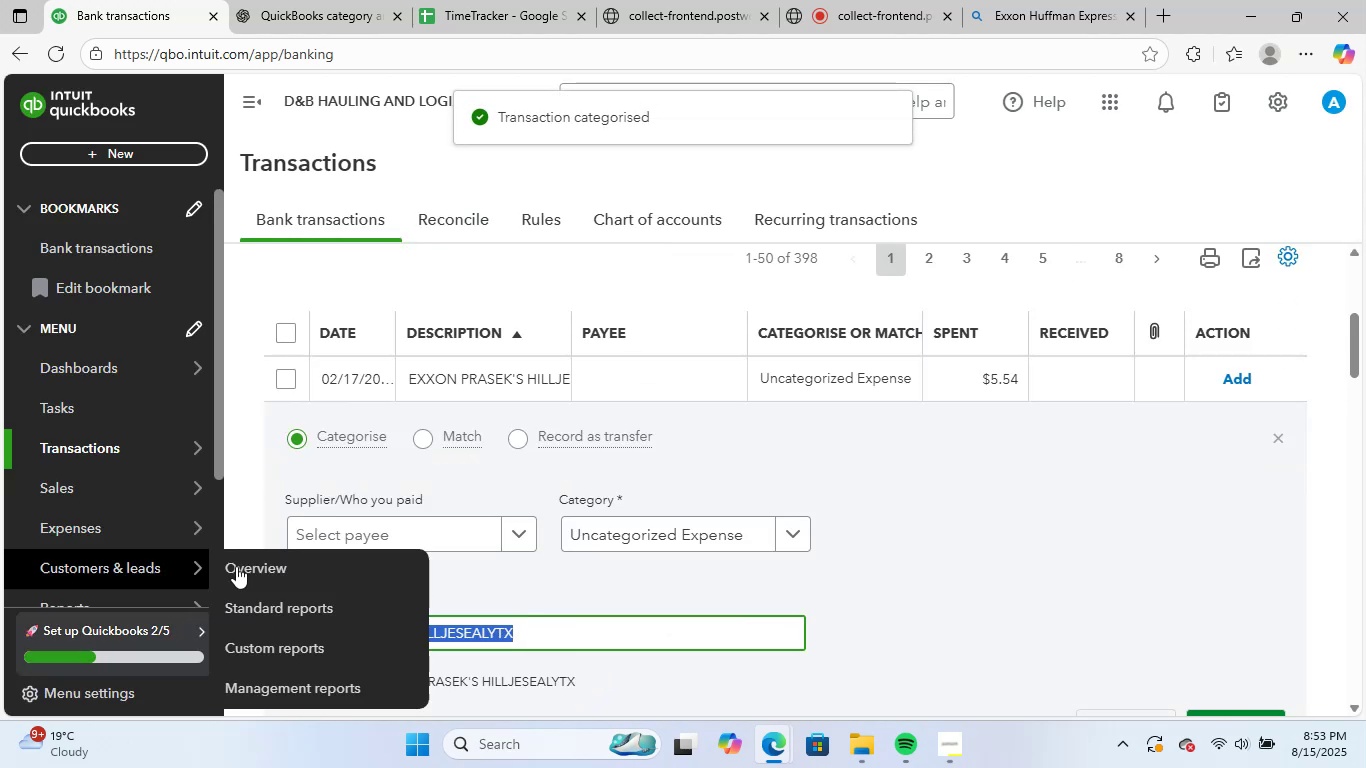 
key(Control+C)
 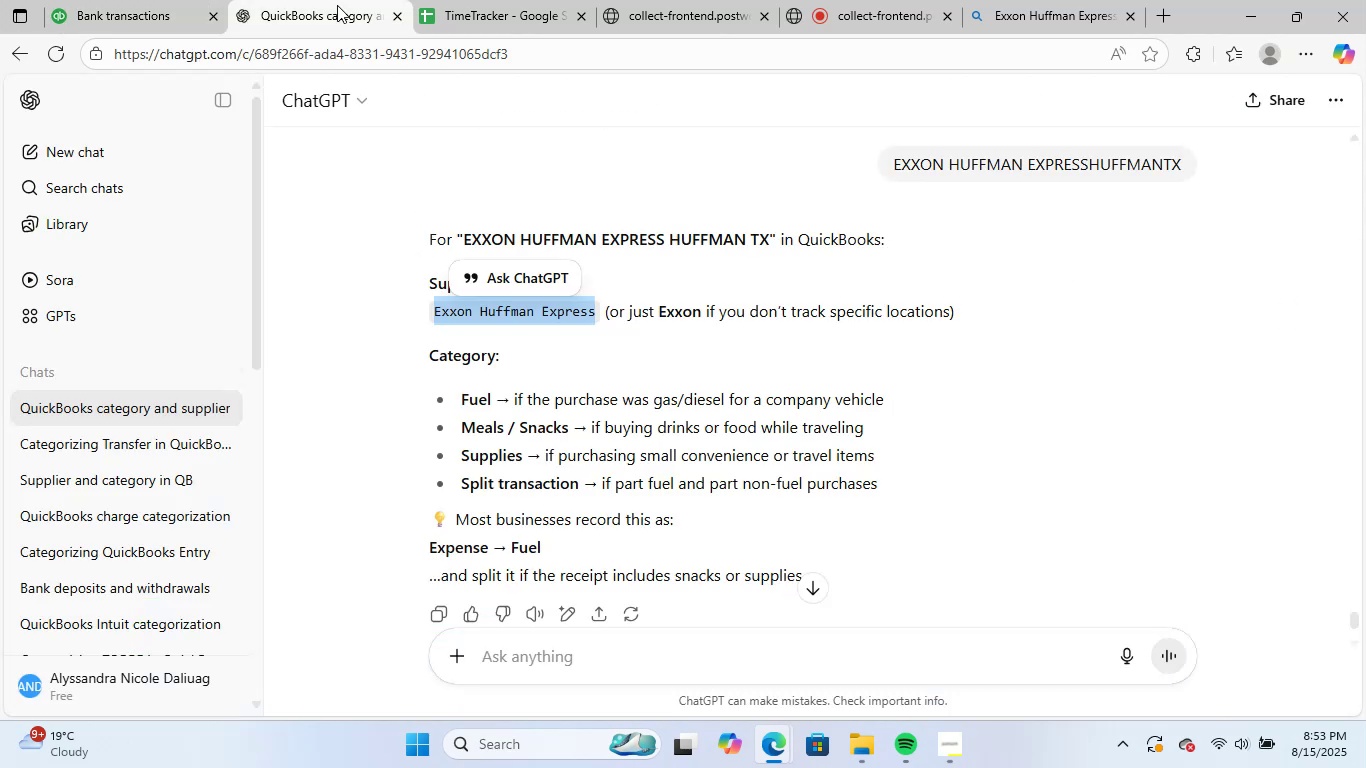 
left_click([337, 0])
 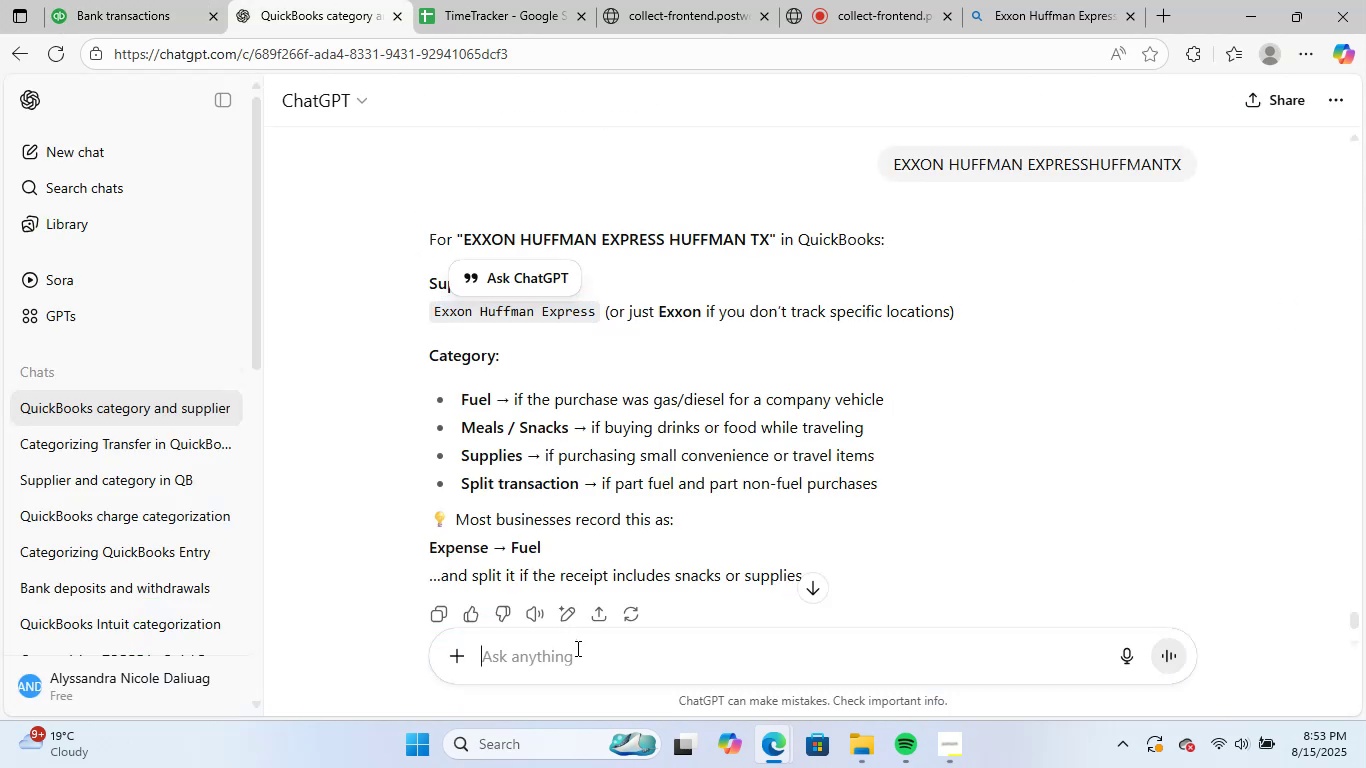 
key(Control+V)
 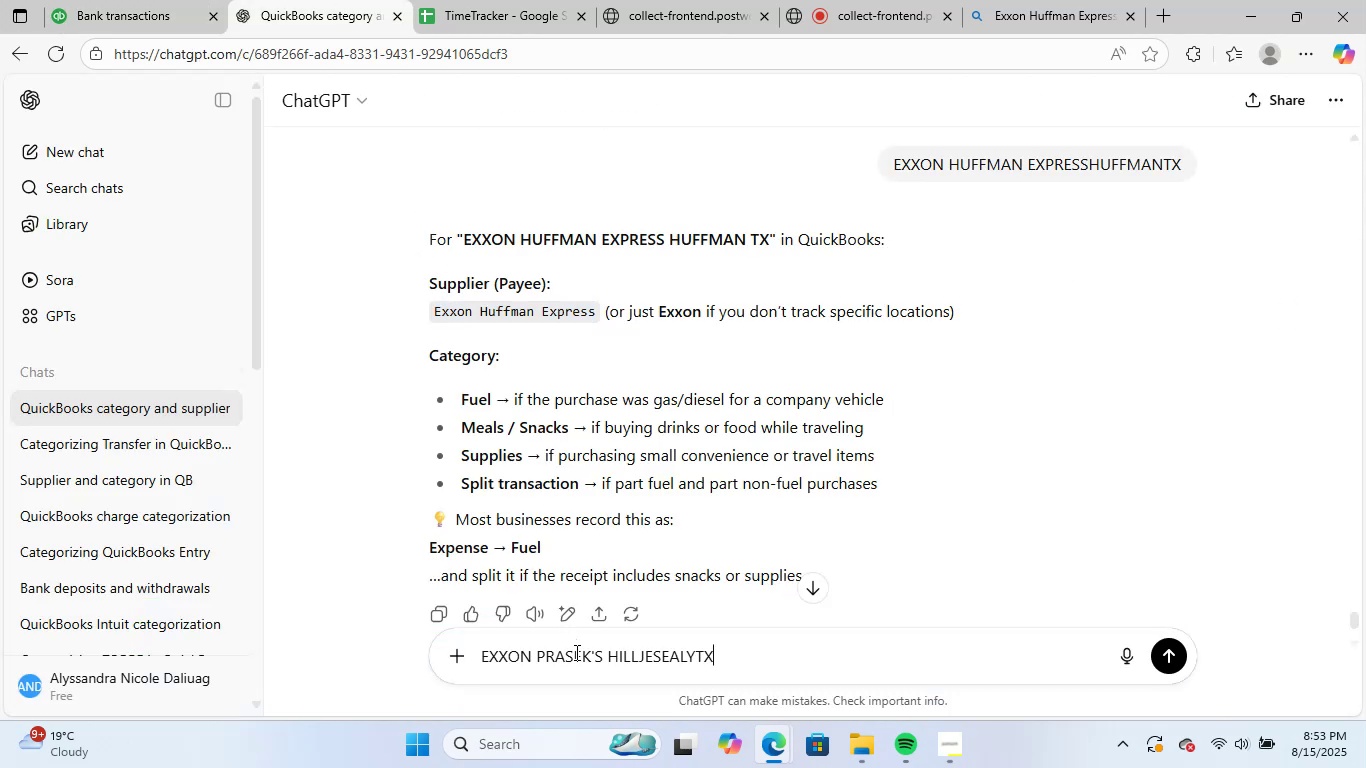 
key(NumpadEnter)
 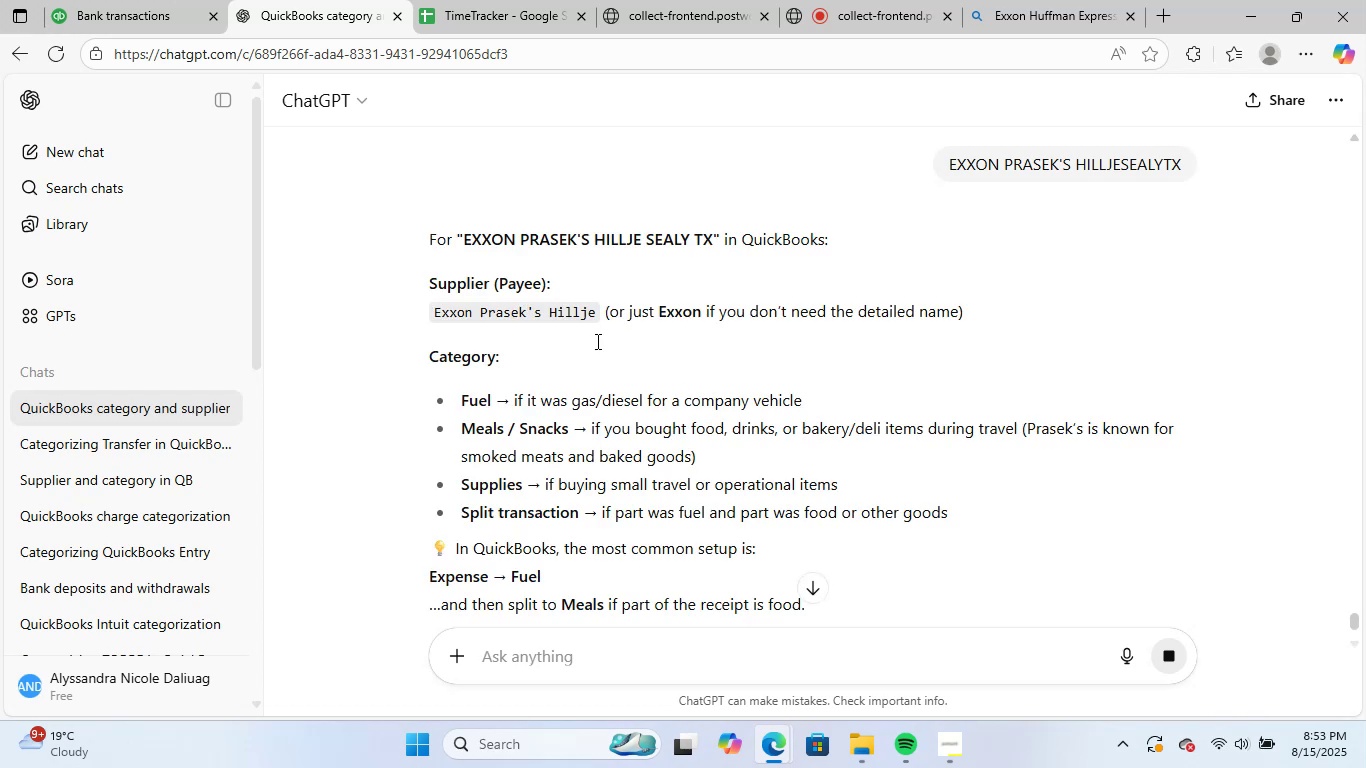 
wait(6.11)
 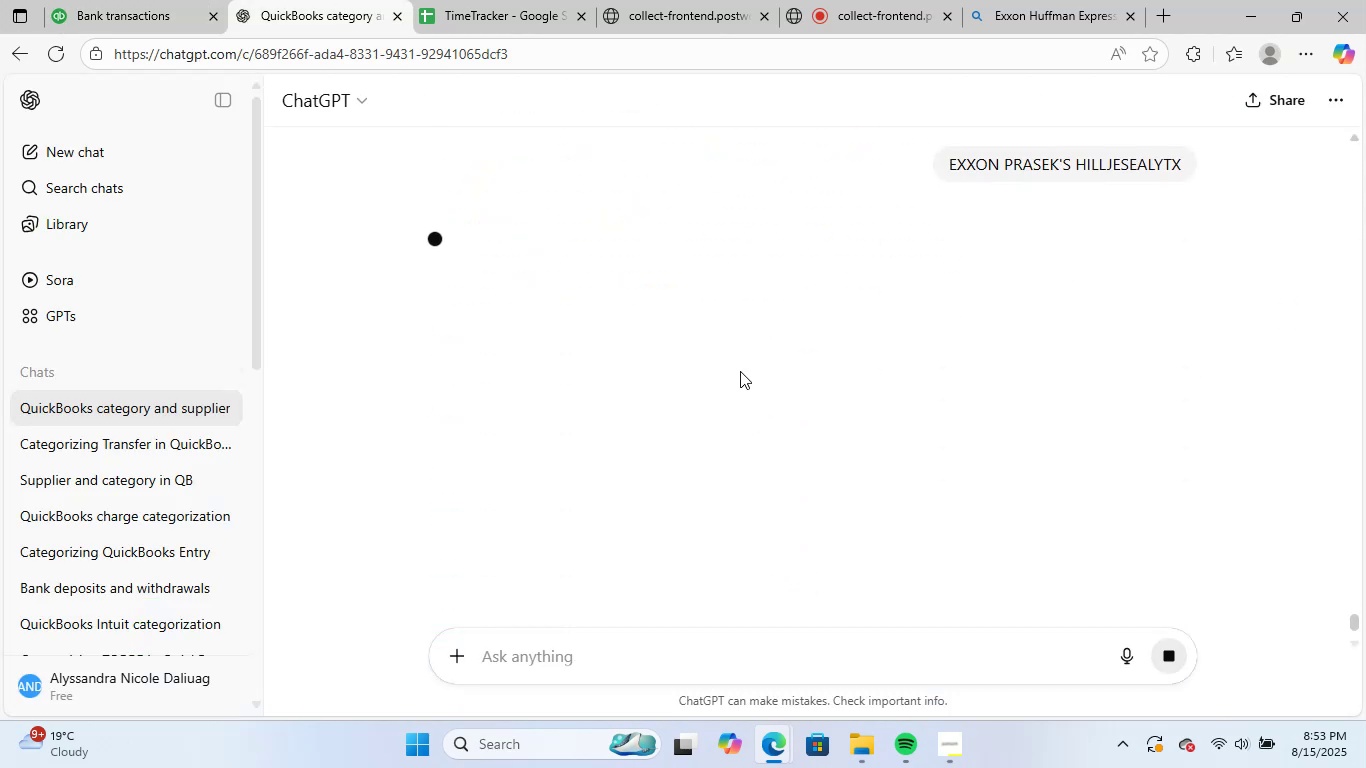 
left_click_drag(start_coordinate=[438, 314], to_coordinate=[588, 309])
 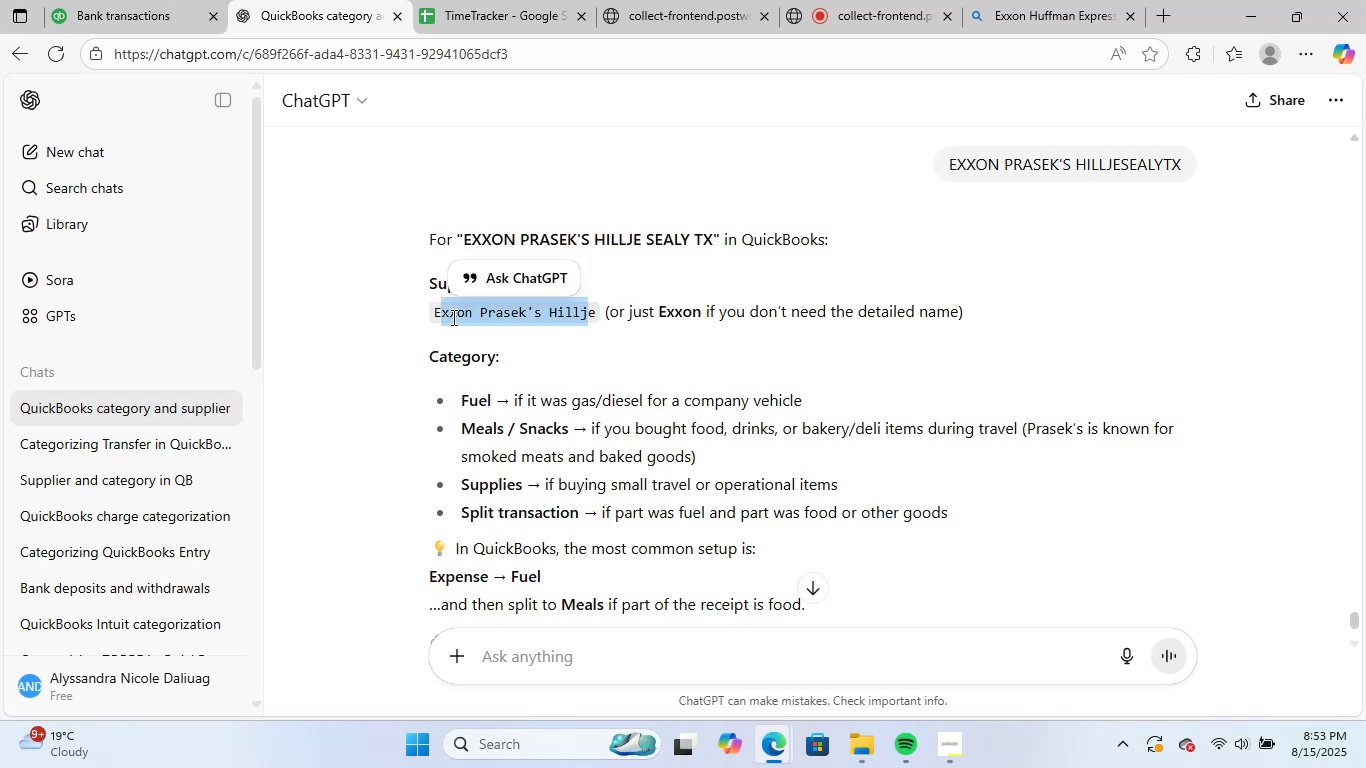 
left_click([452, 317])
 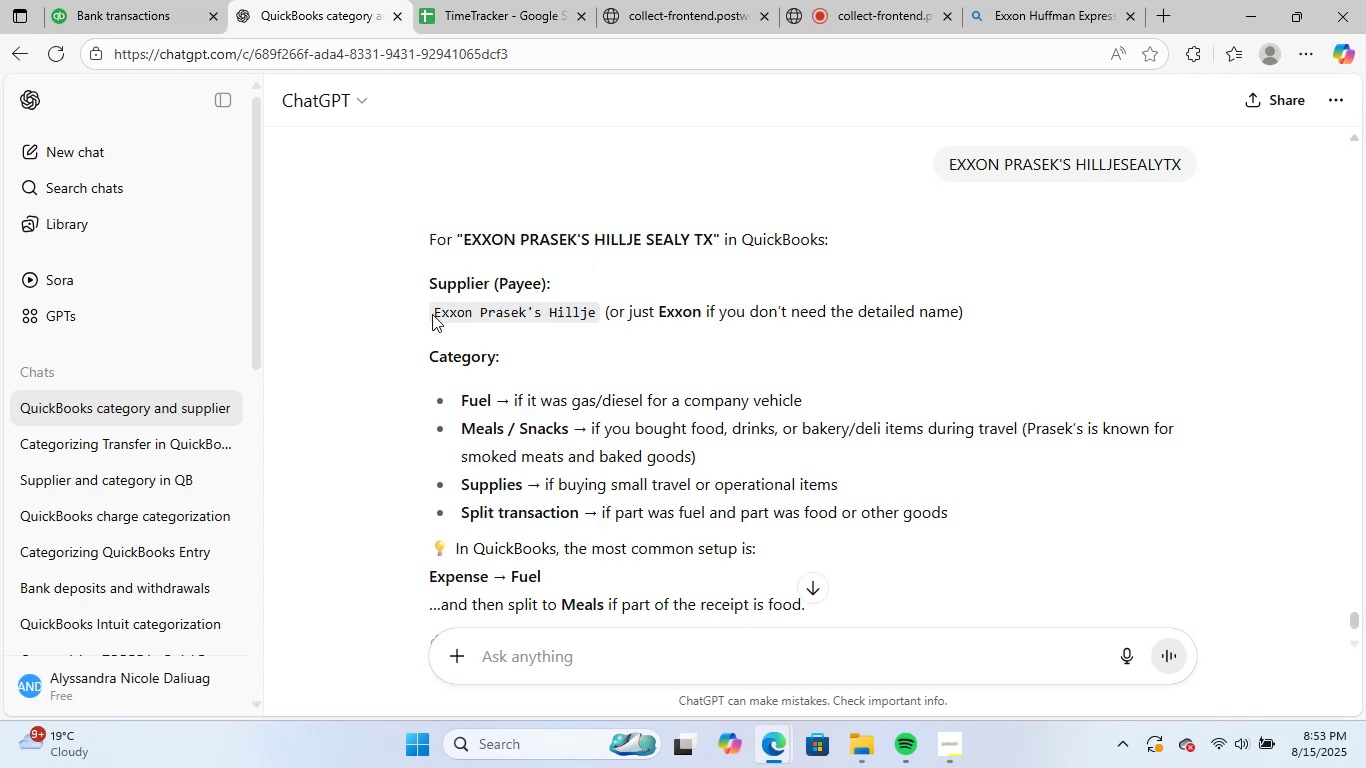 
left_click_drag(start_coordinate=[435, 313], to_coordinate=[595, 314])
 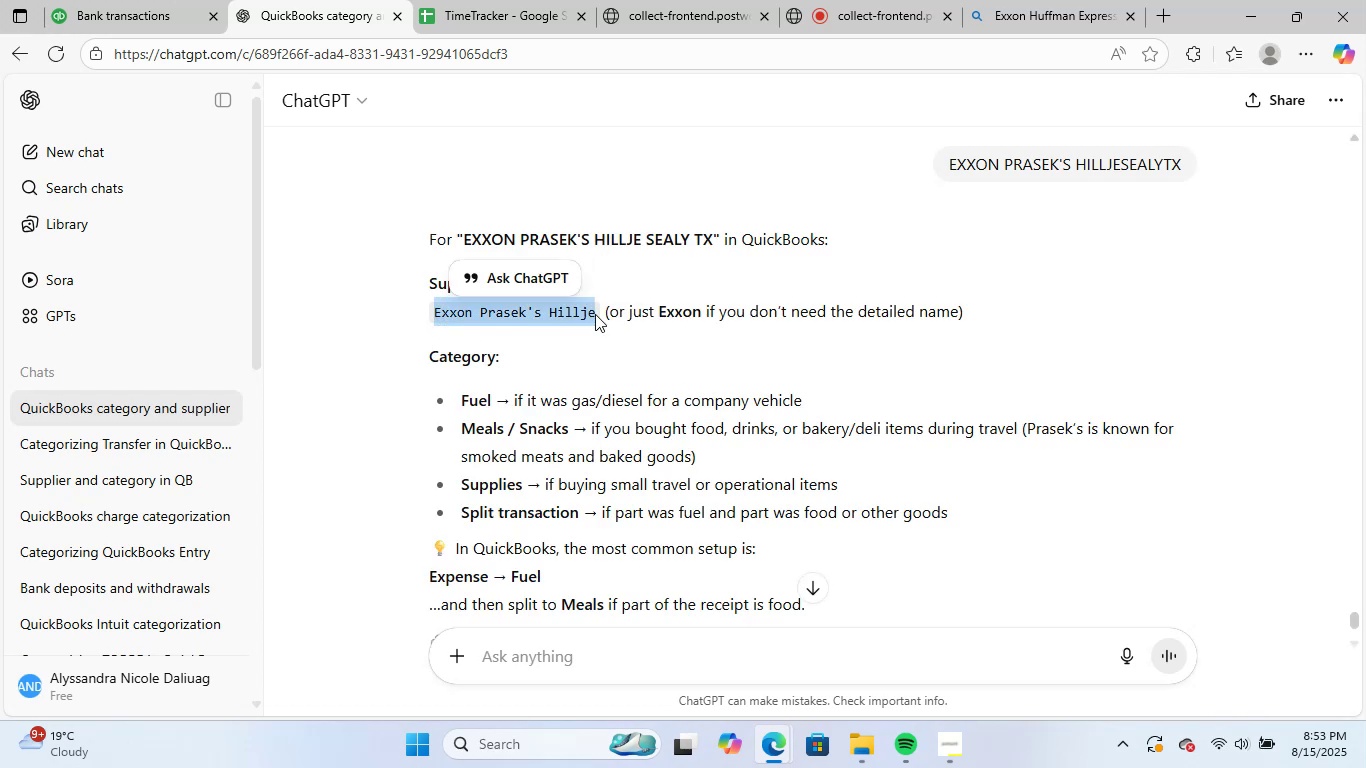 
key(Control+C)
 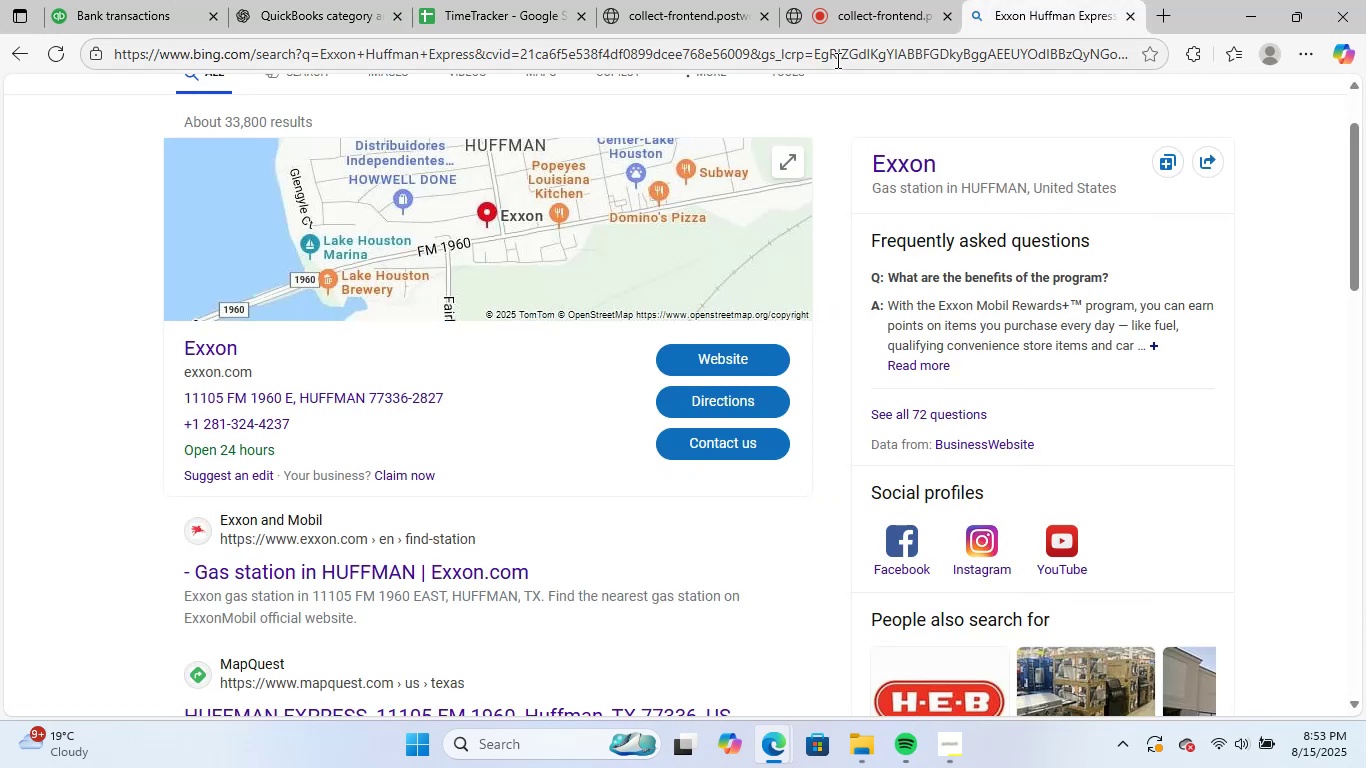 
double_click([836, 60])
 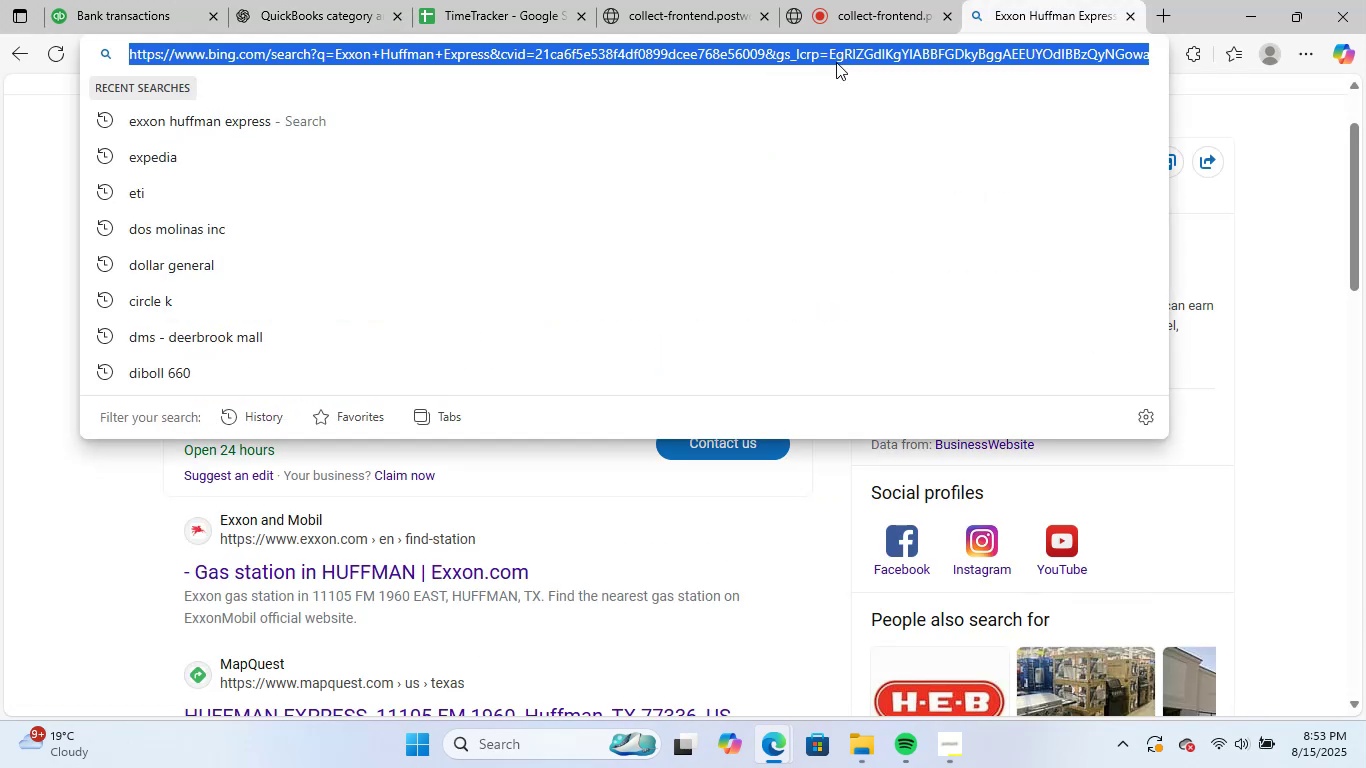 
key(Control+ControlLeft)
 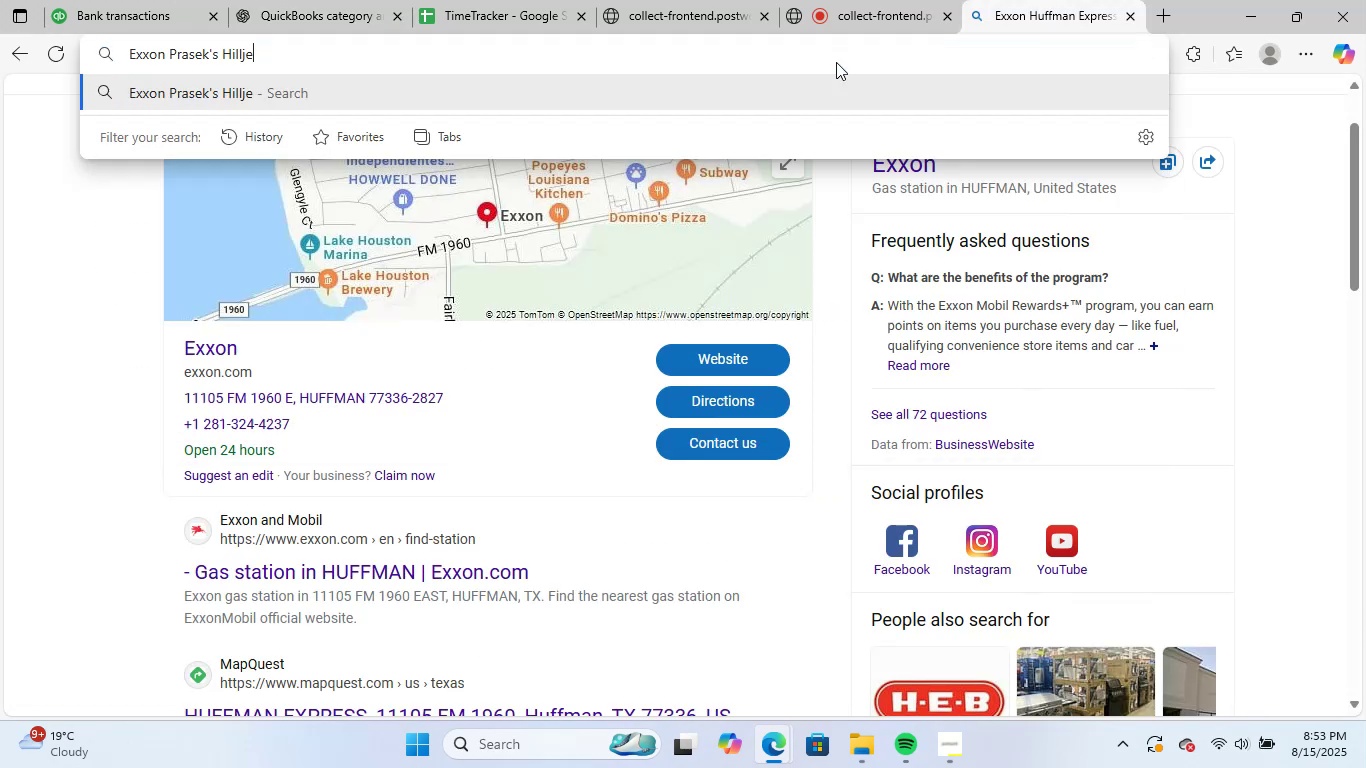 
key(Control+V)
 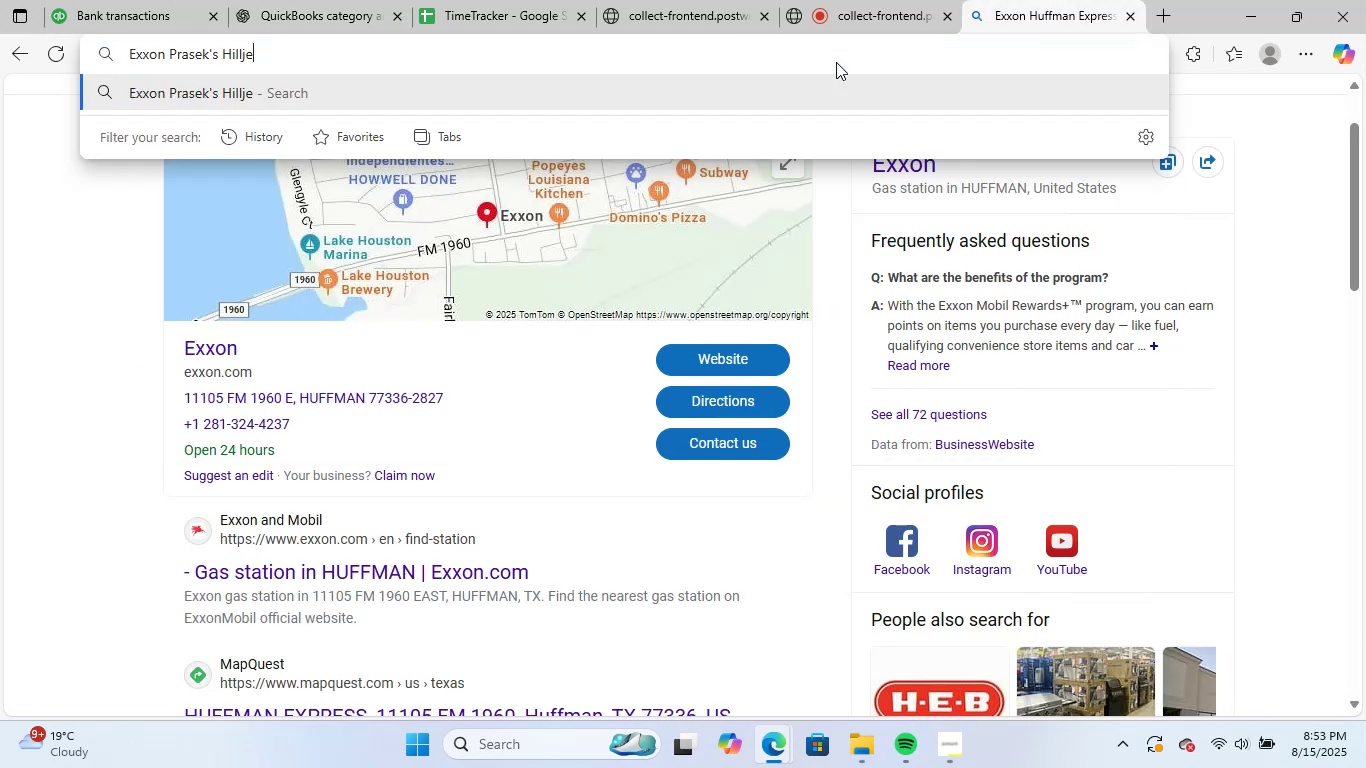 
key(NumpadEnter)
 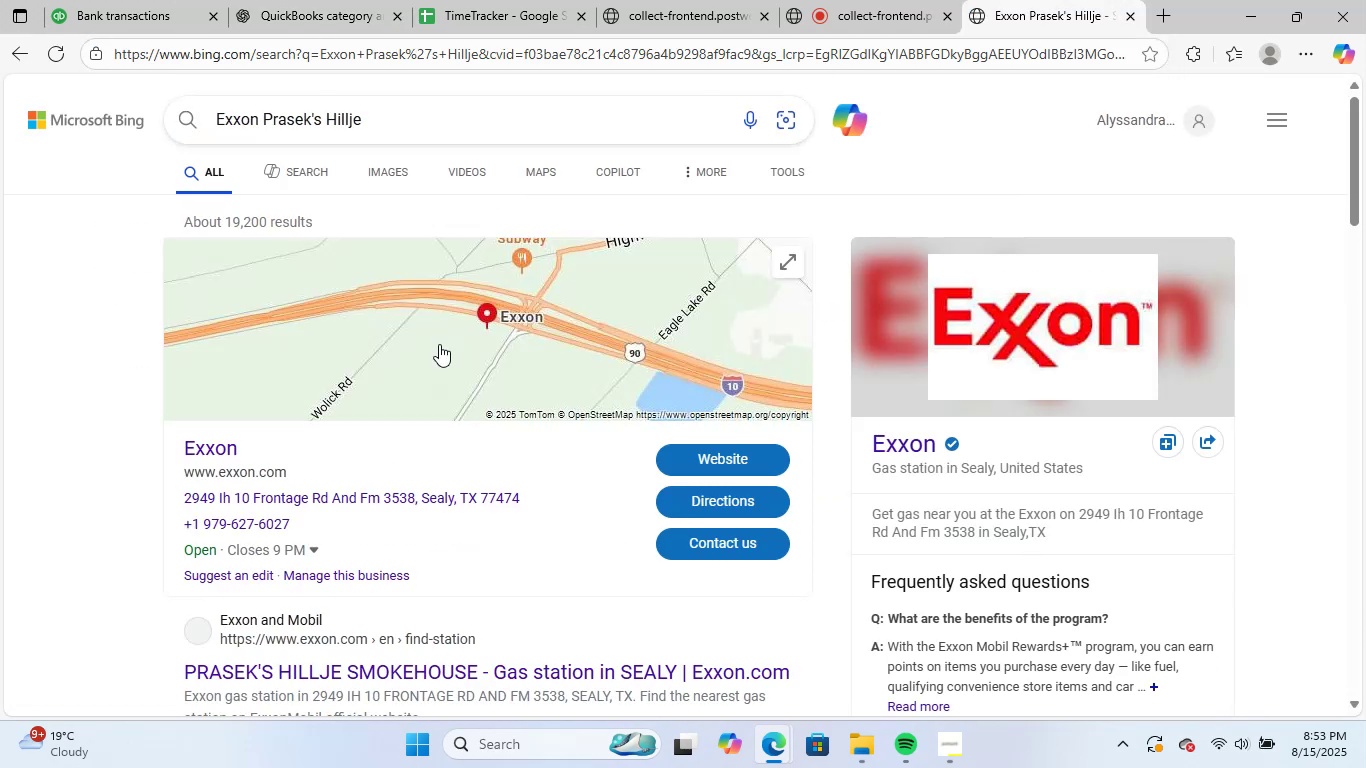 
scroll: coordinate [650, 493], scroll_direction: down, amount: 7.0
 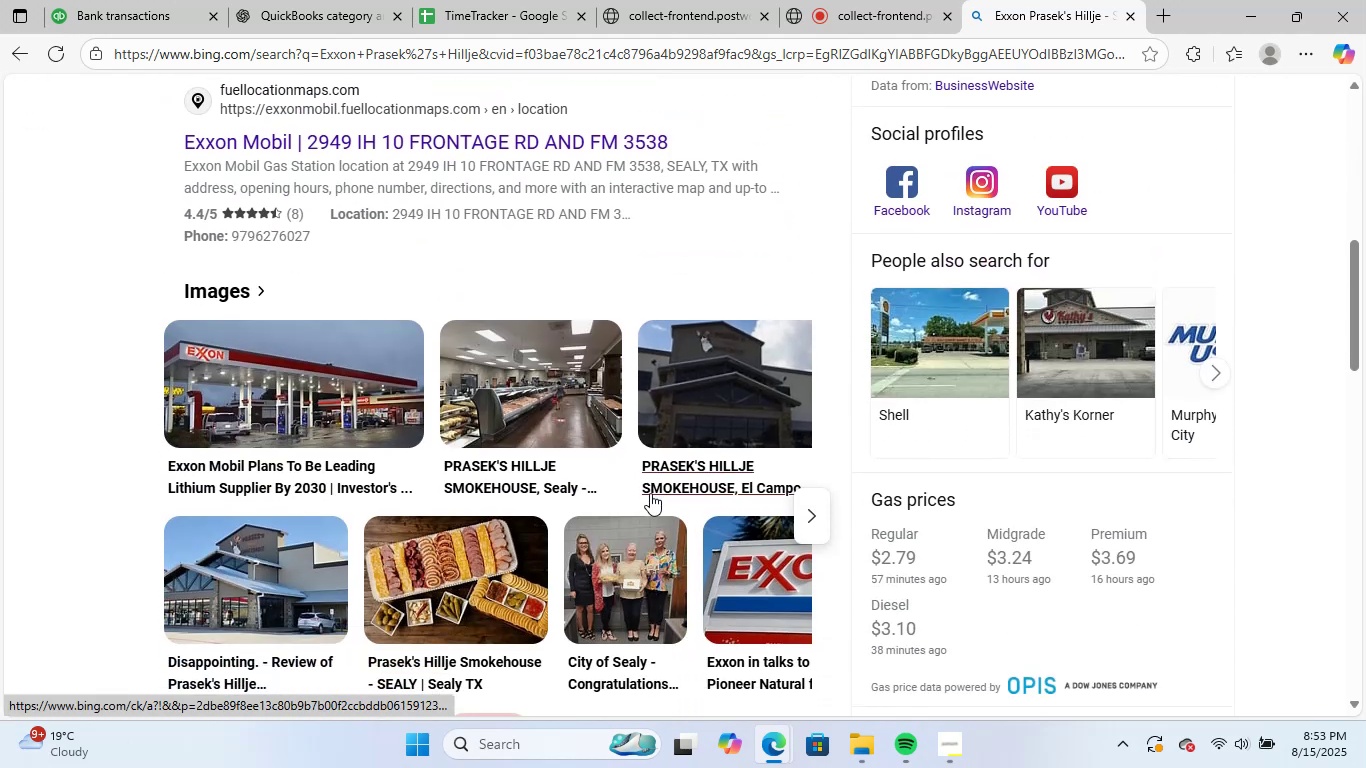 
scroll: coordinate [558, 334], scroll_direction: up, amount: 5.0
 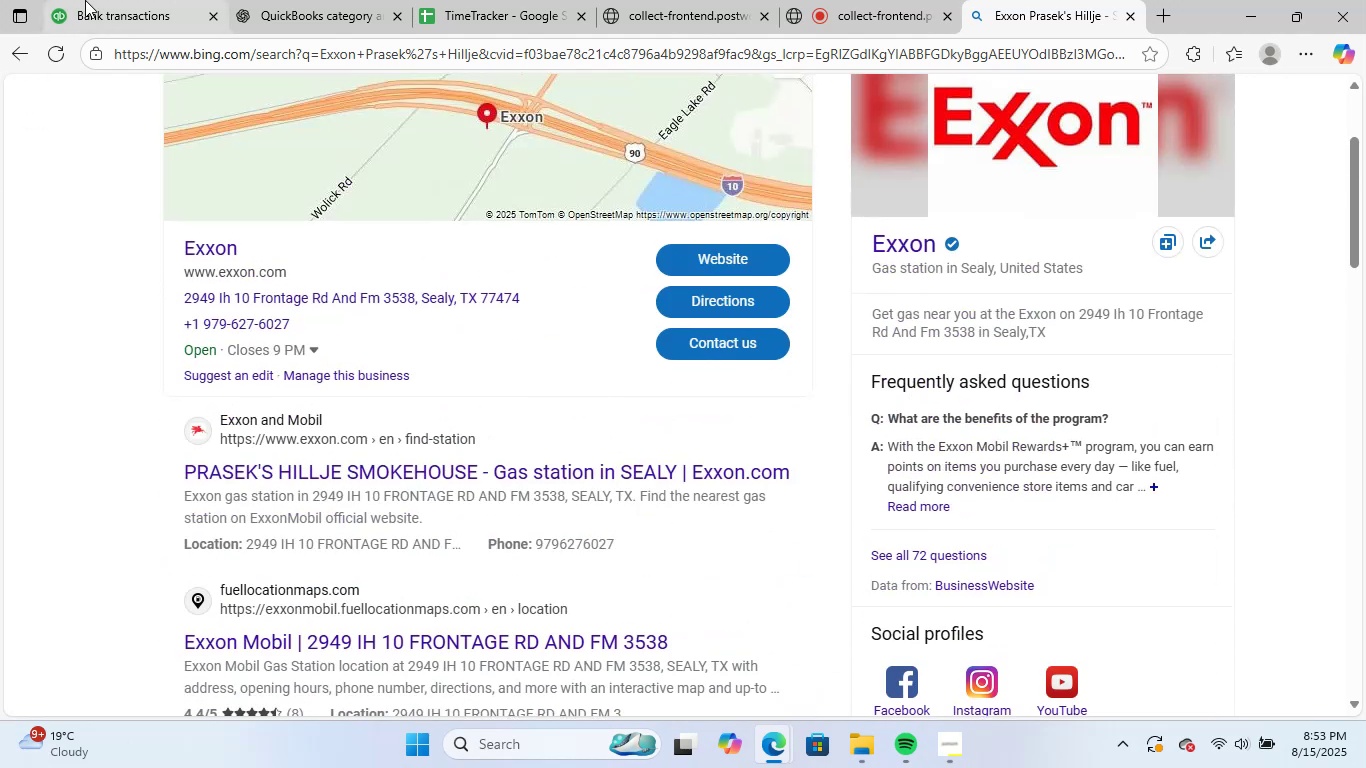 
left_click([85, 0])
 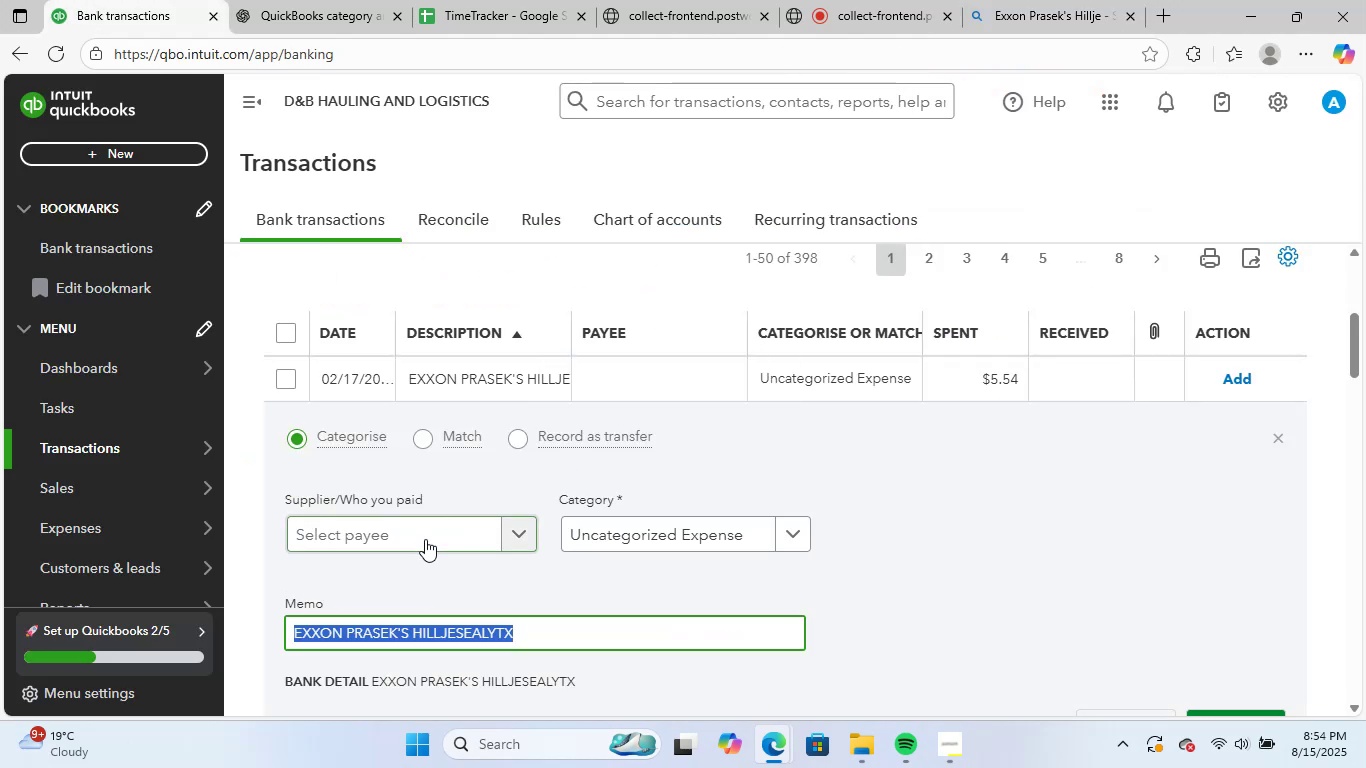 
left_click([425, 538])
 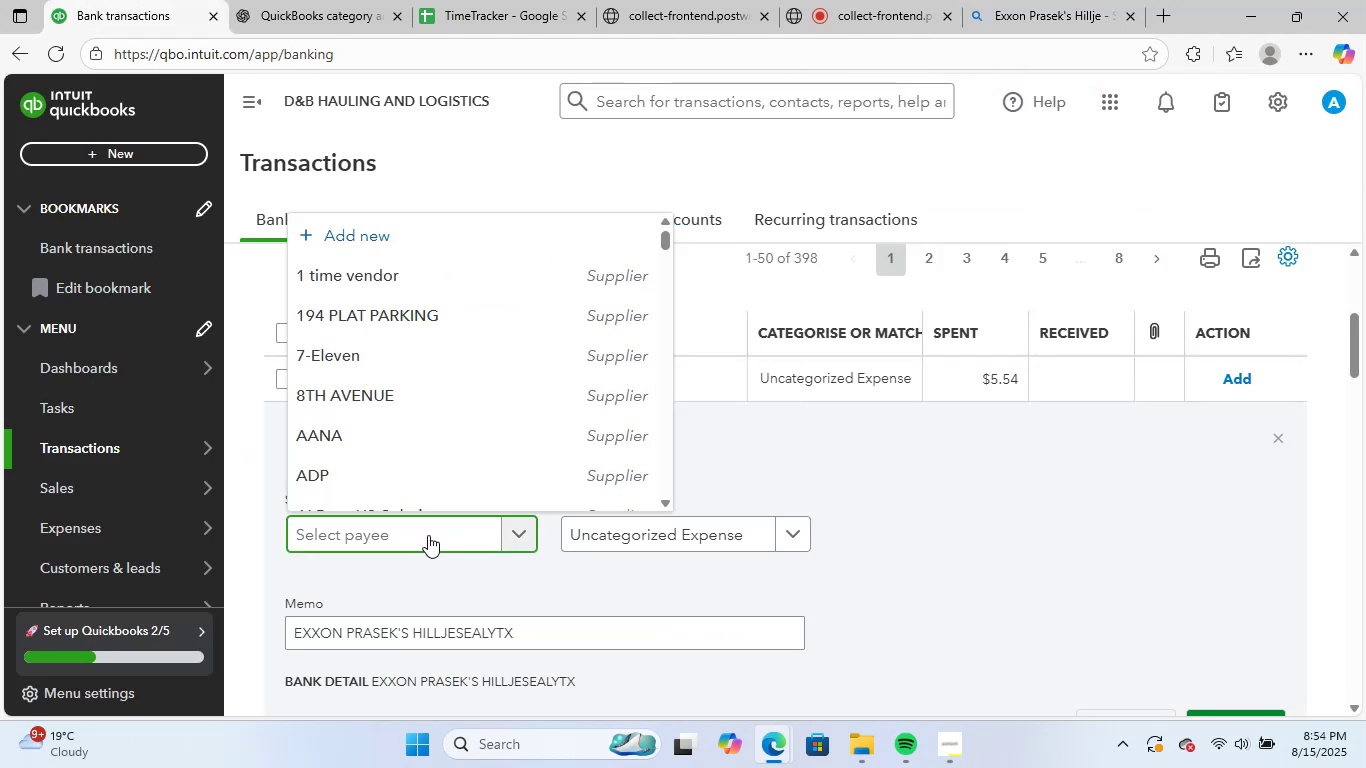 
type(exx)
 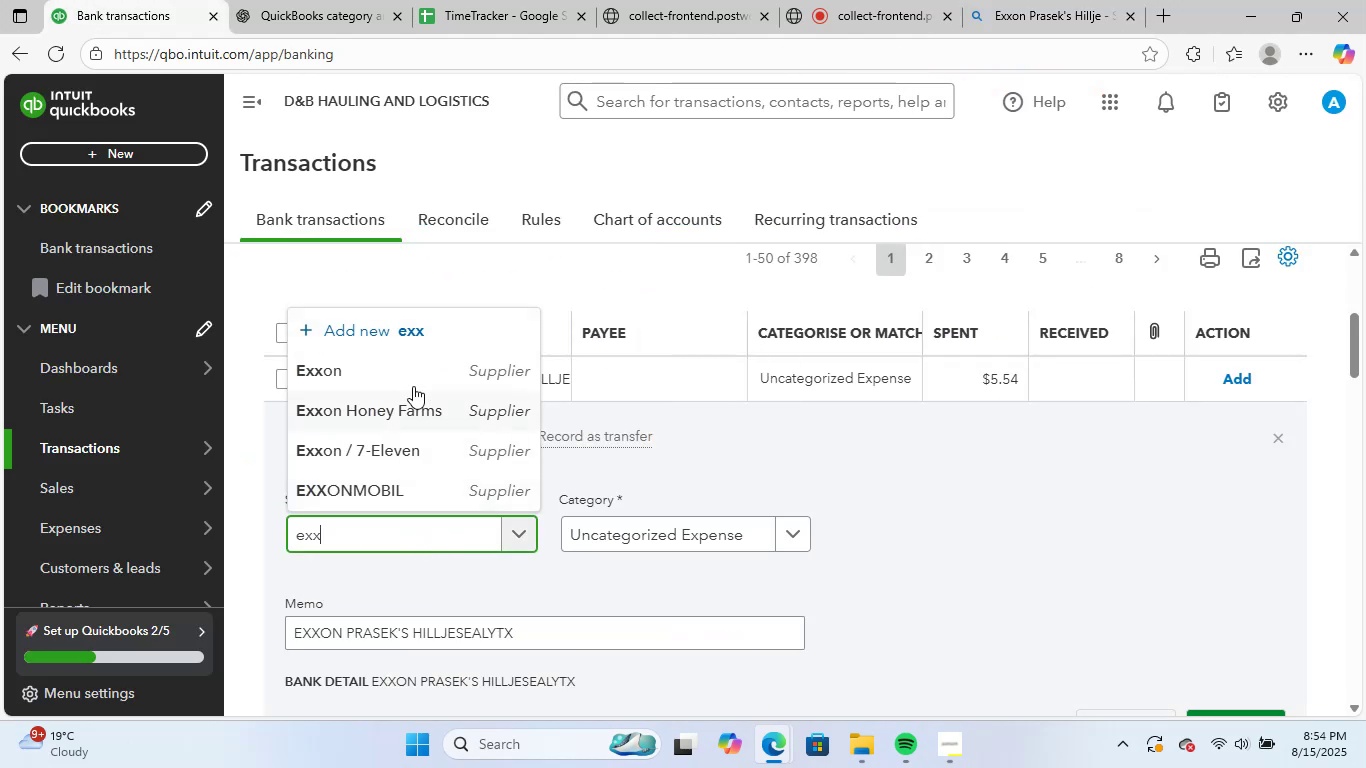 
left_click([417, 365])
 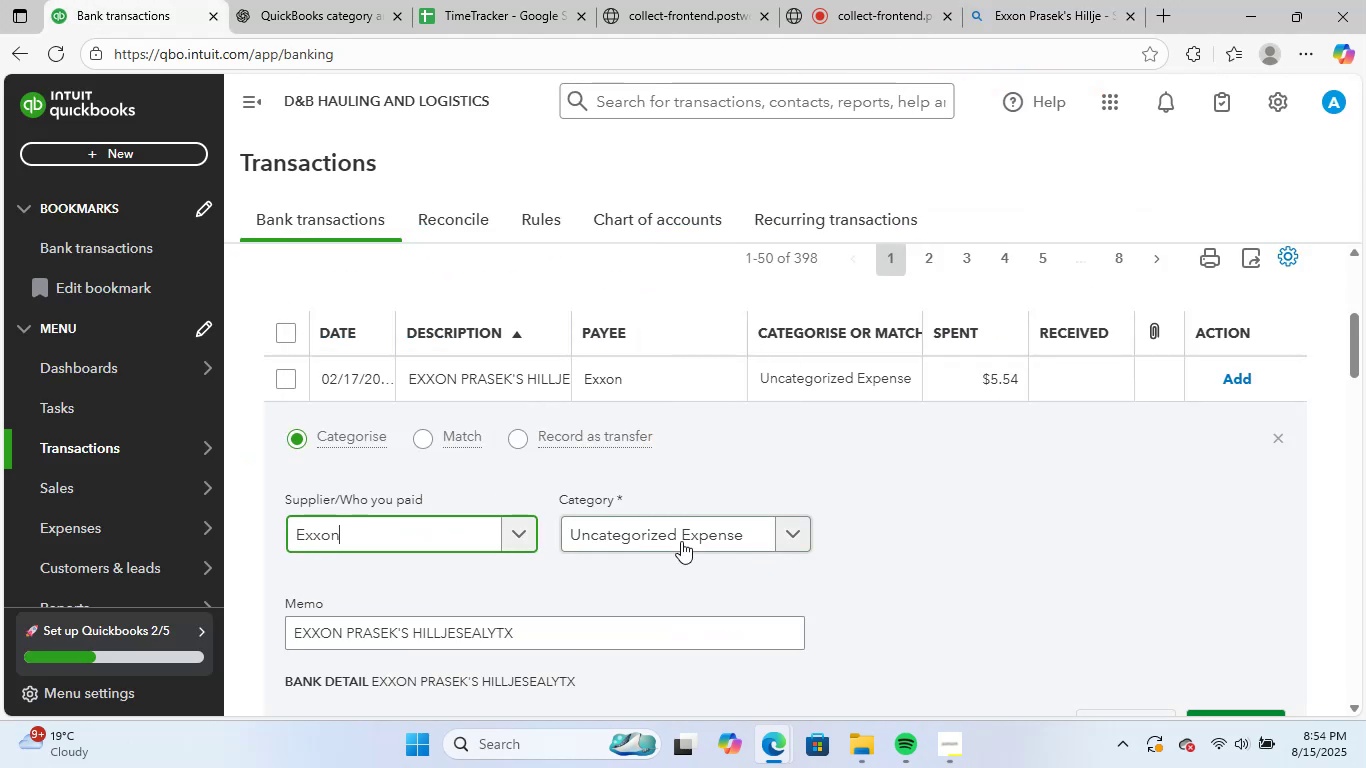 
left_click([681, 541])
 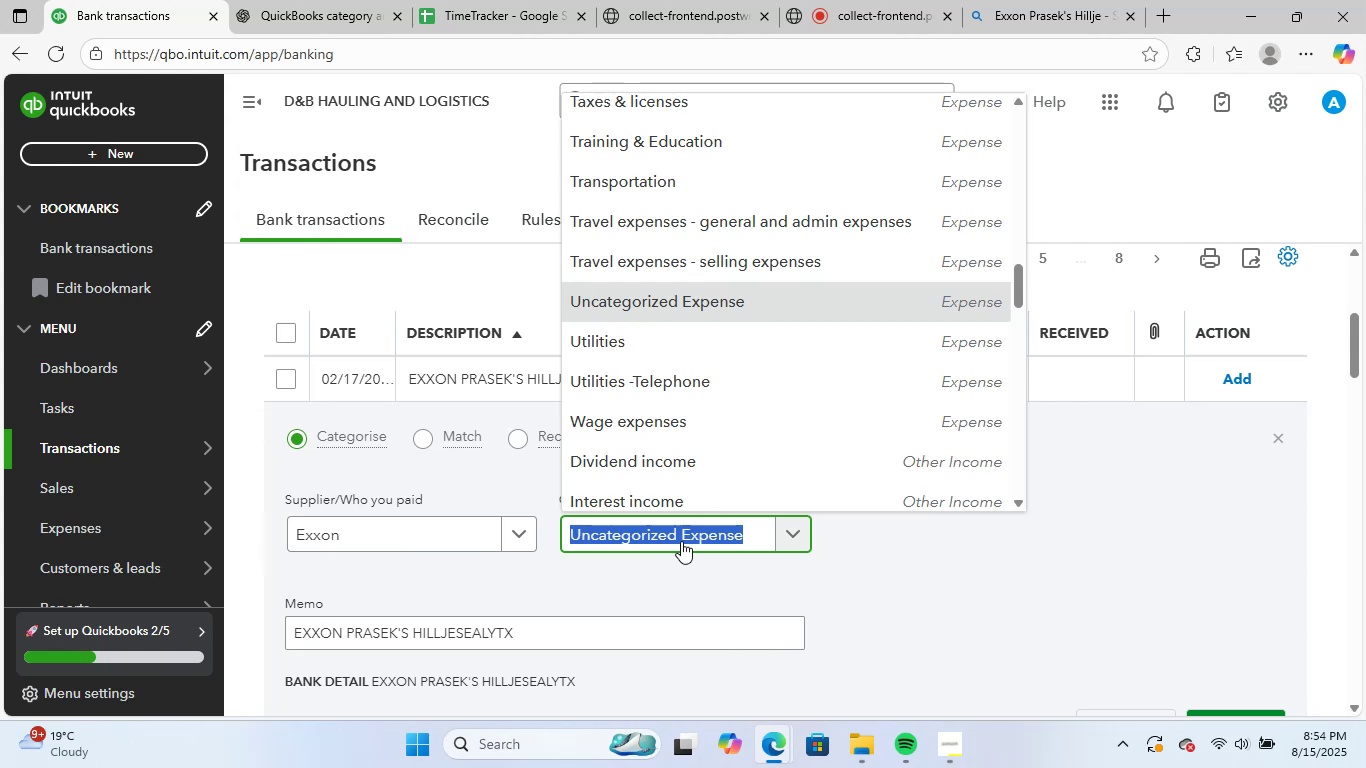 
type(gas)
 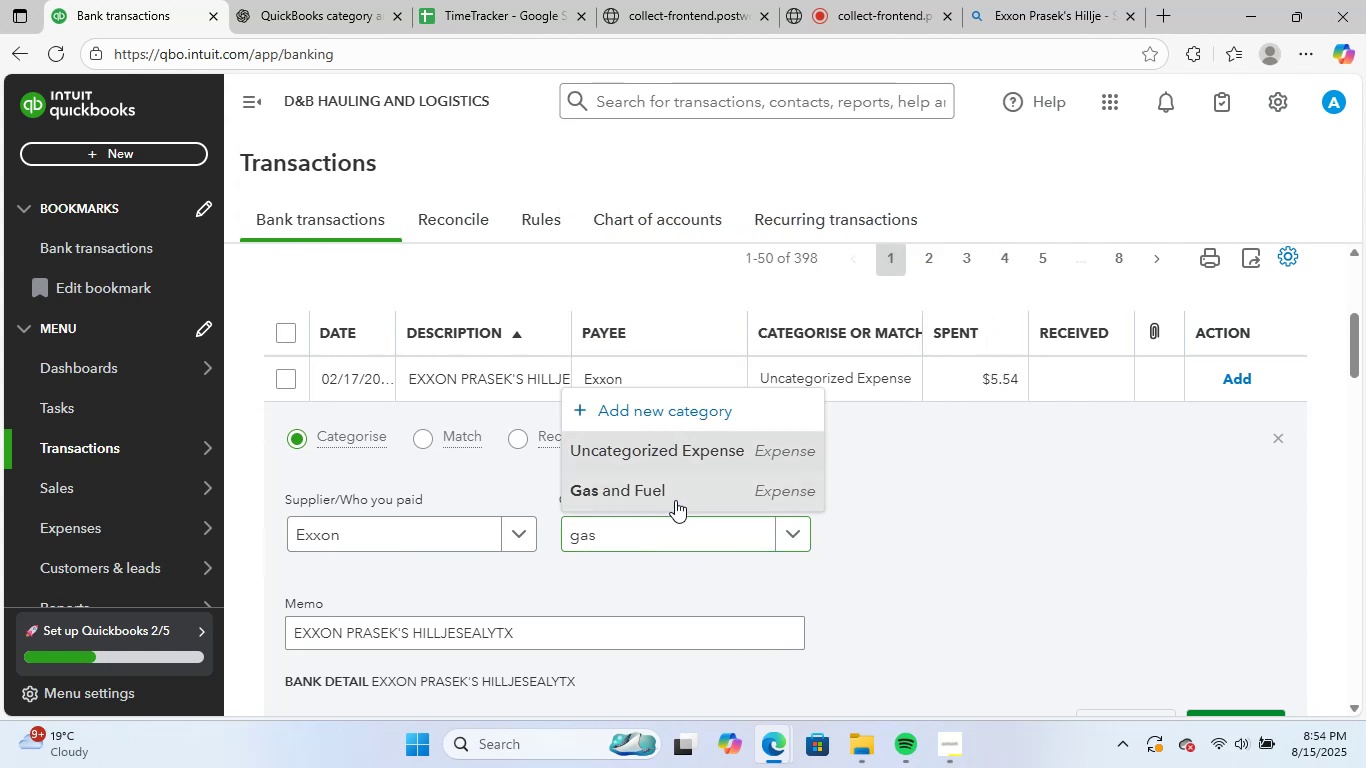 
scroll: coordinate [674, 501], scroll_direction: down, amount: 2.0
 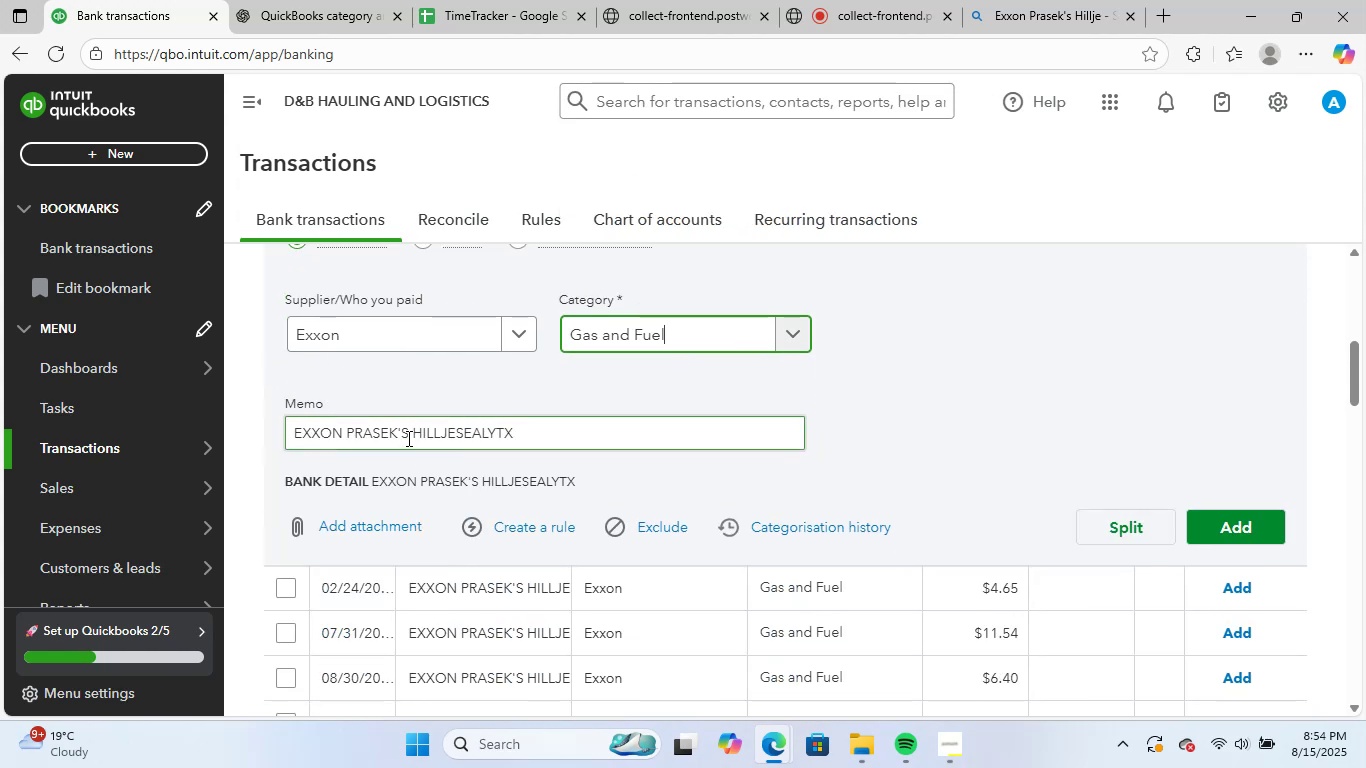 
left_click_drag(start_coordinate=[410, 435], to_coordinate=[234, 428])
 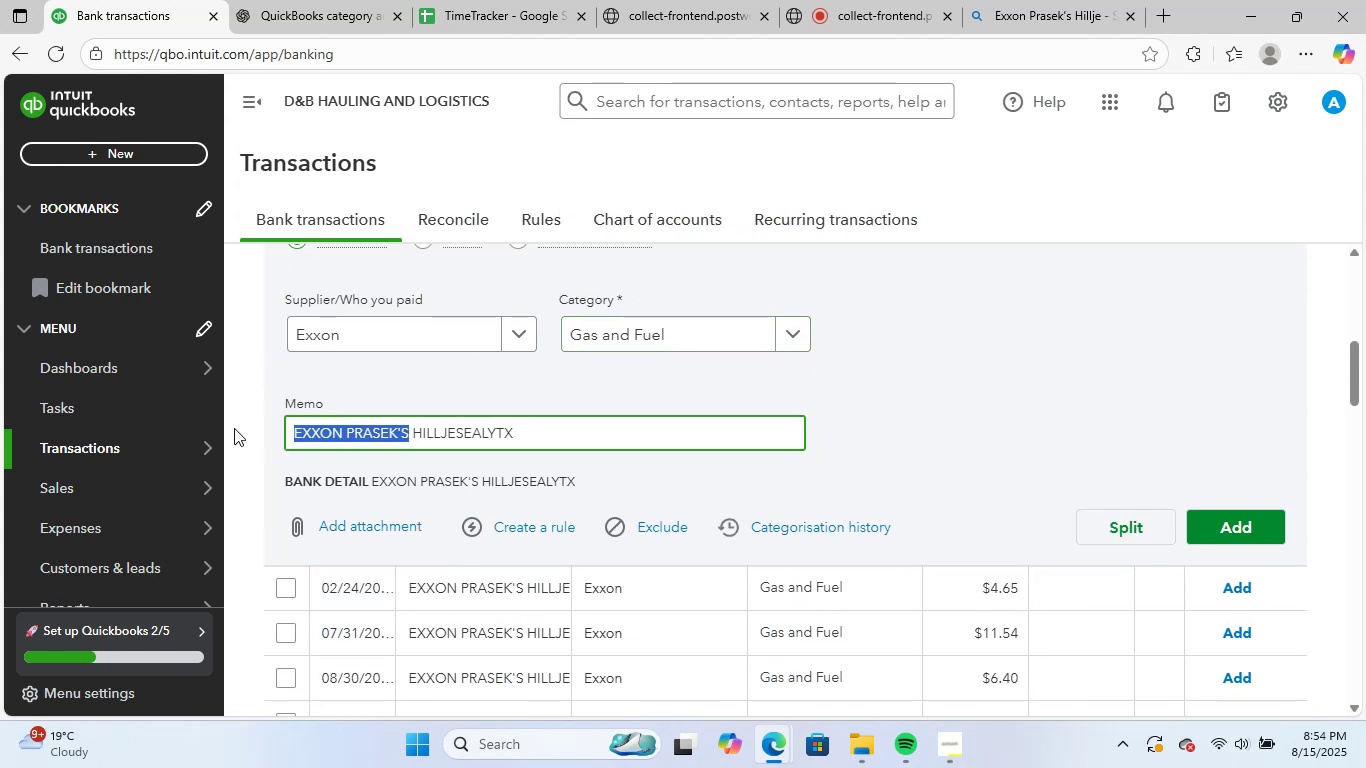 
key(Control+ControlLeft)
 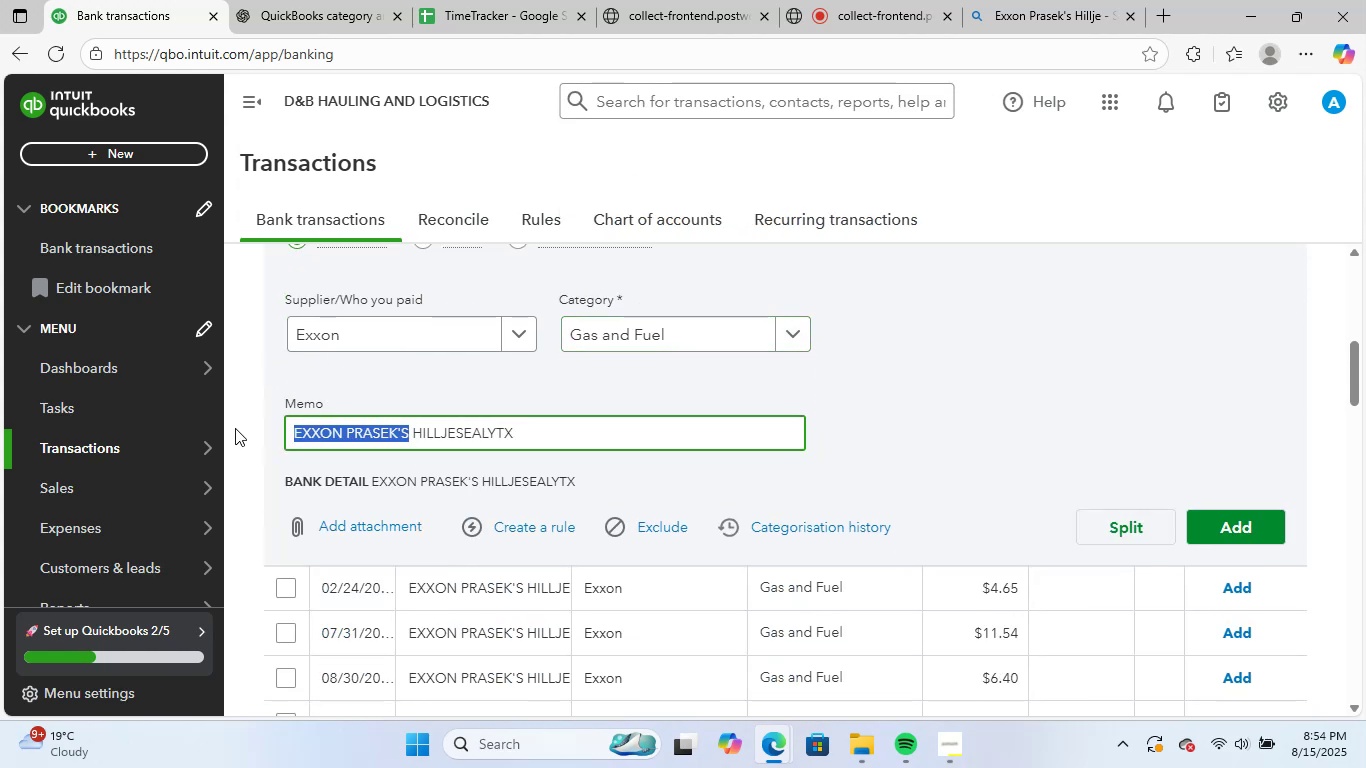 
key(Control+C)
 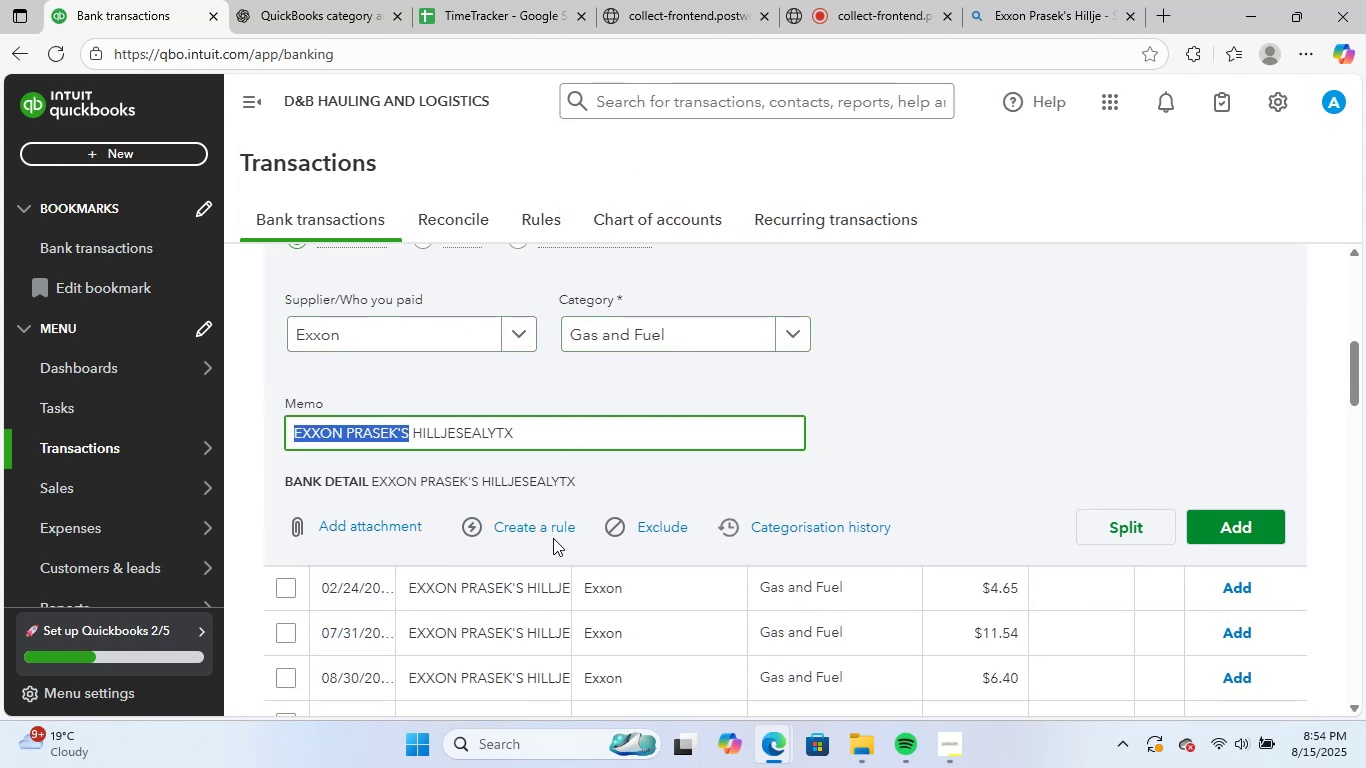 
double_click([557, 527])
 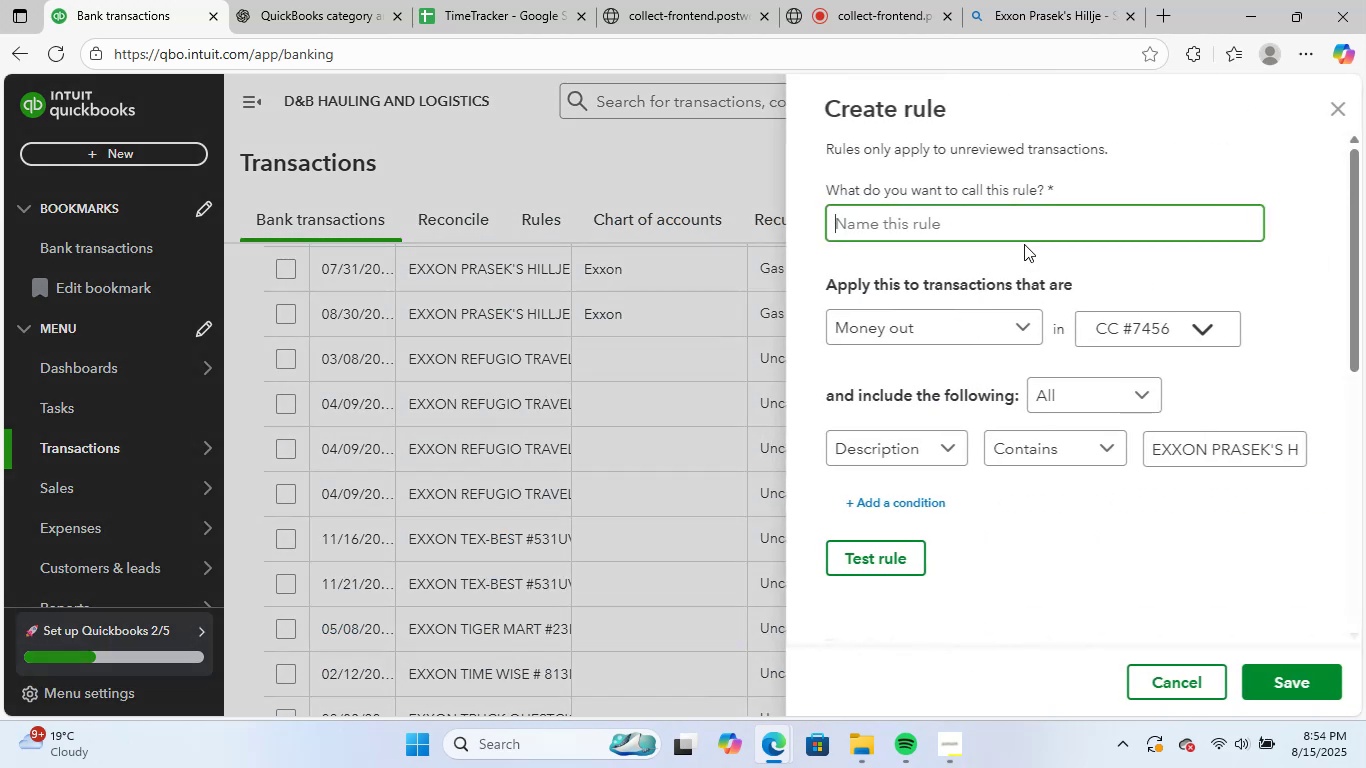 
left_click([1016, 219])
 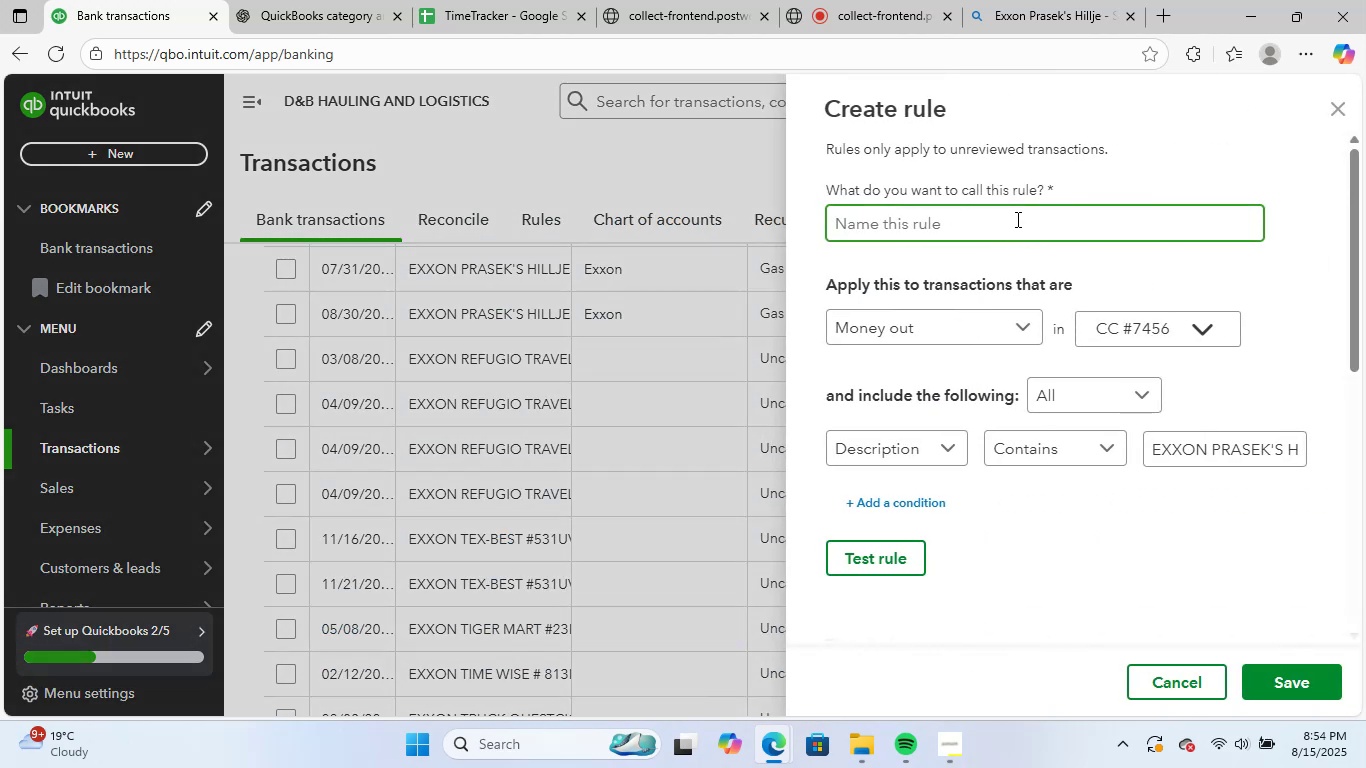 
key(Control+ControlLeft)
 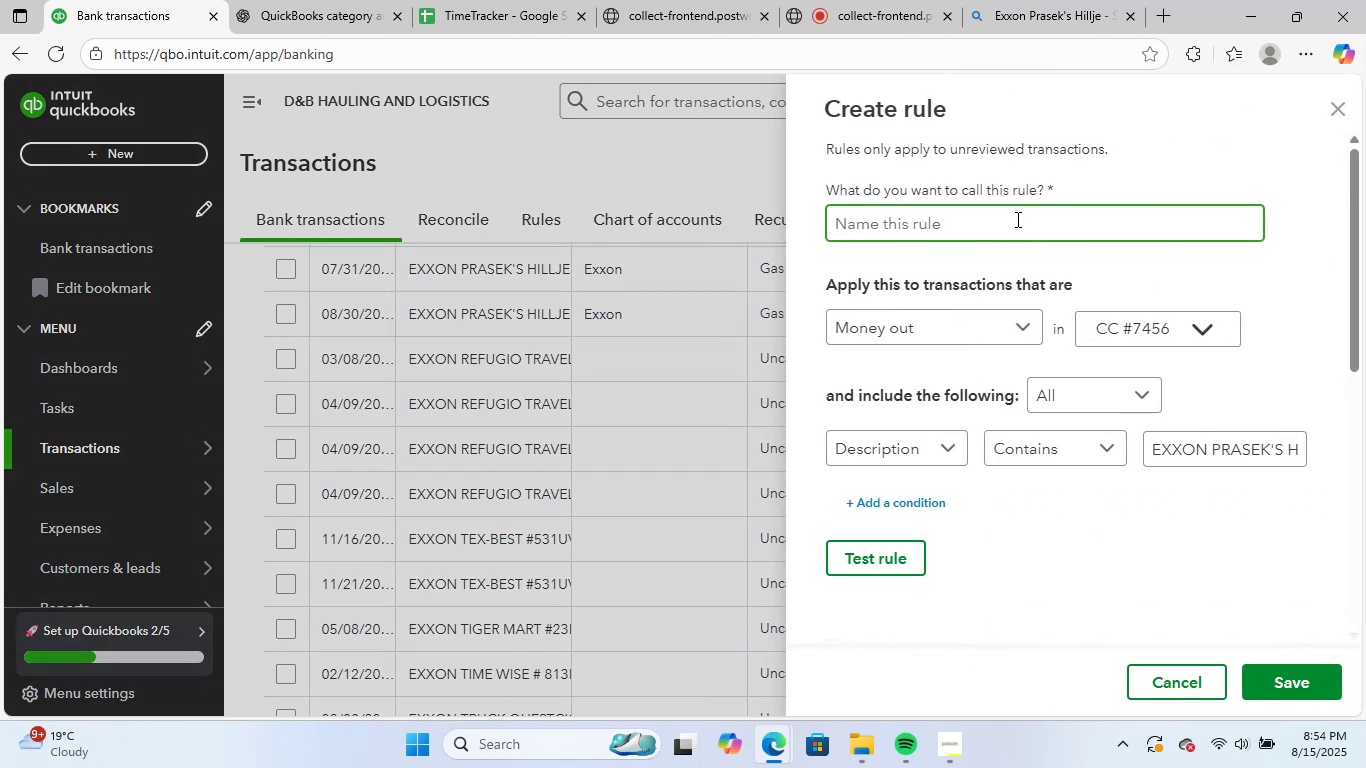 
key(Control+V)
 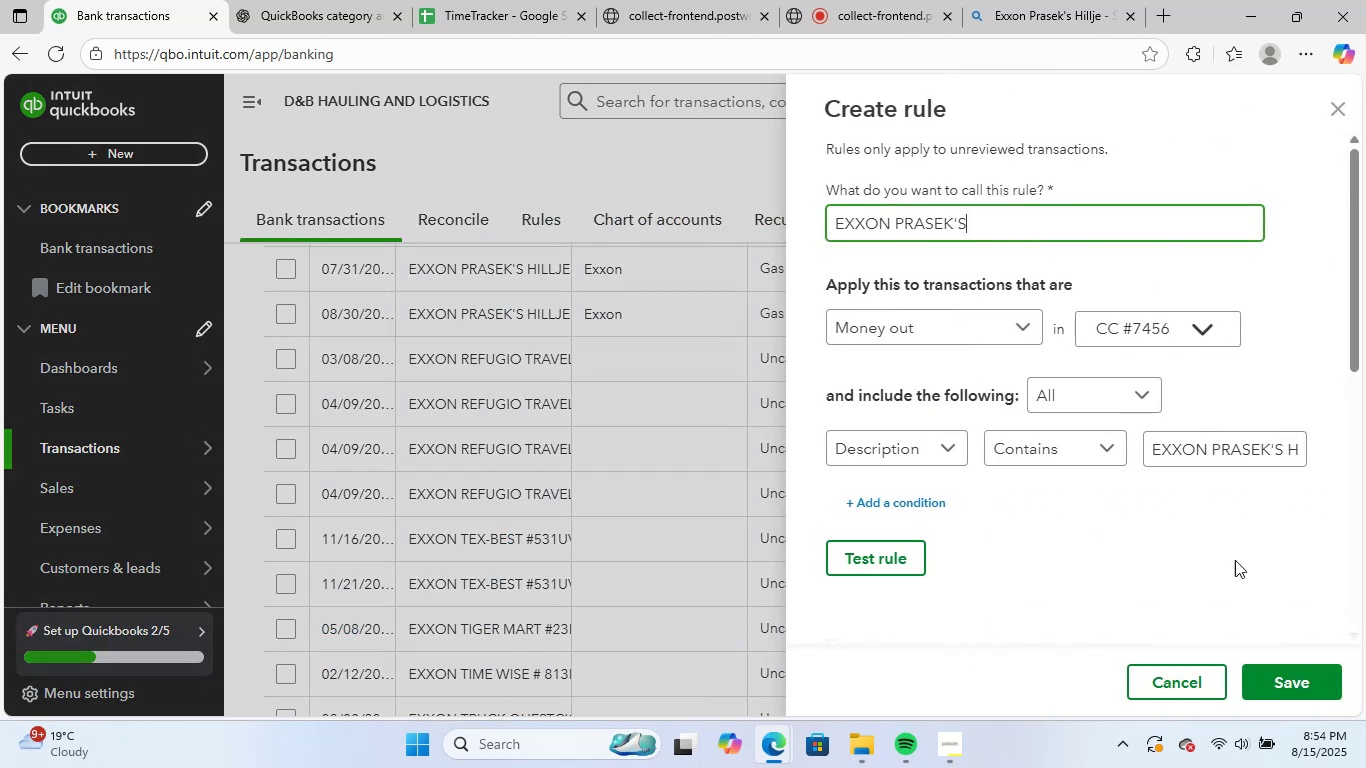 
scroll: coordinate [1150, 608], scroll_direction: down, amount: 12.0
 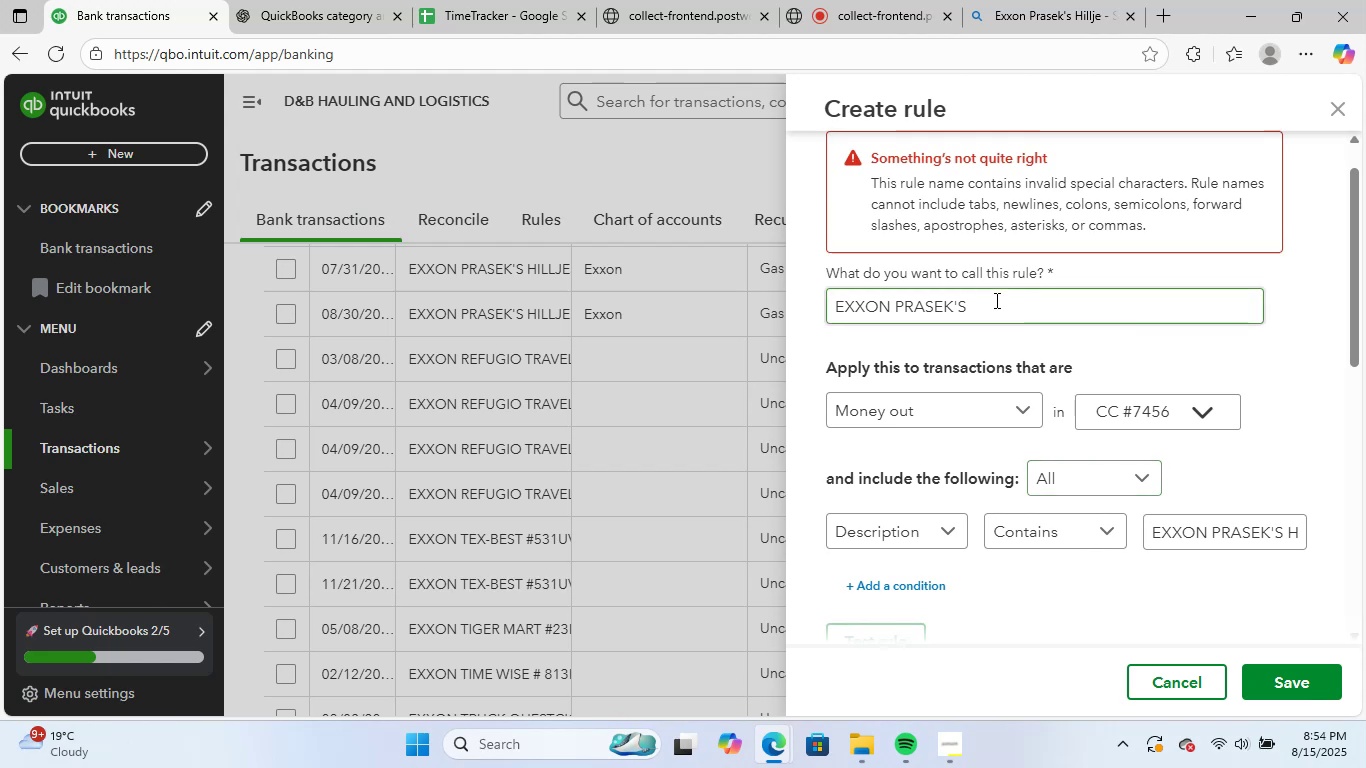 
left_click([962, 309])
 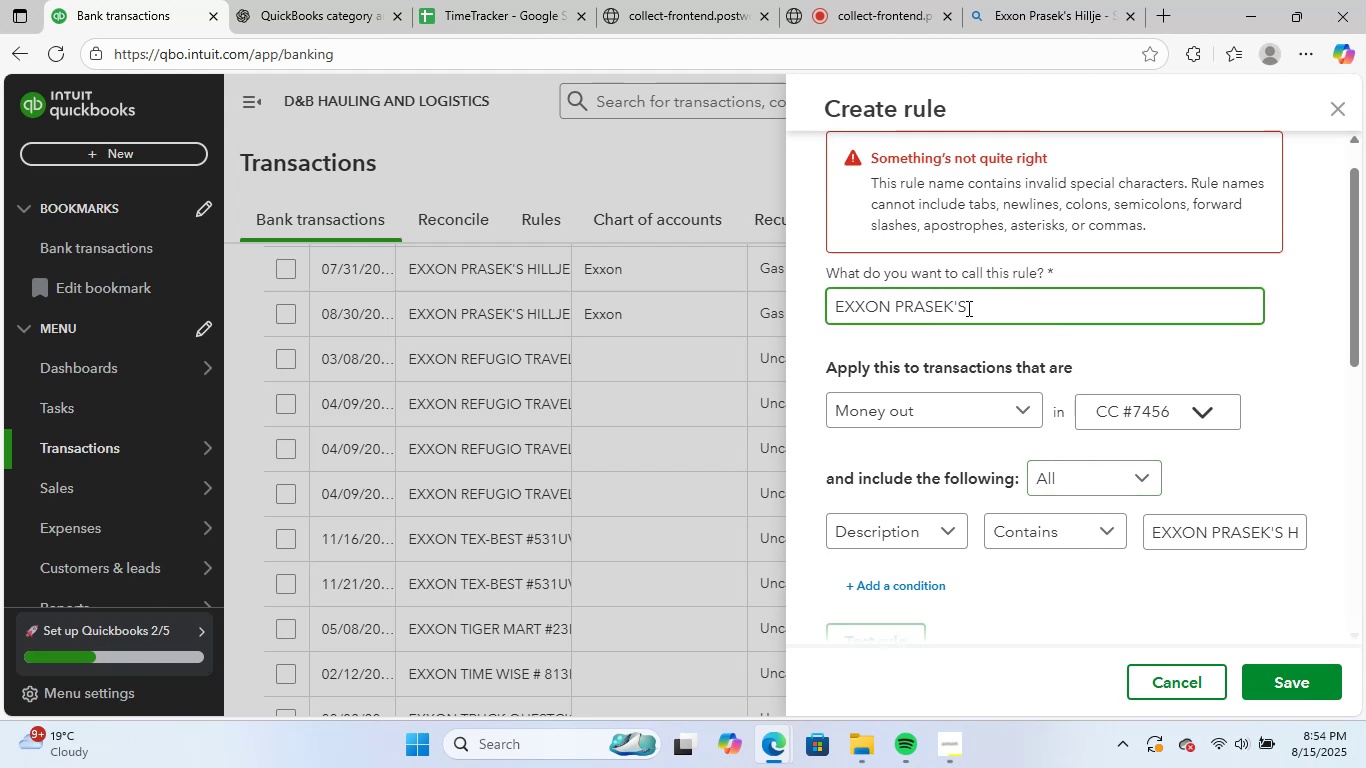 
key(Backspace)
 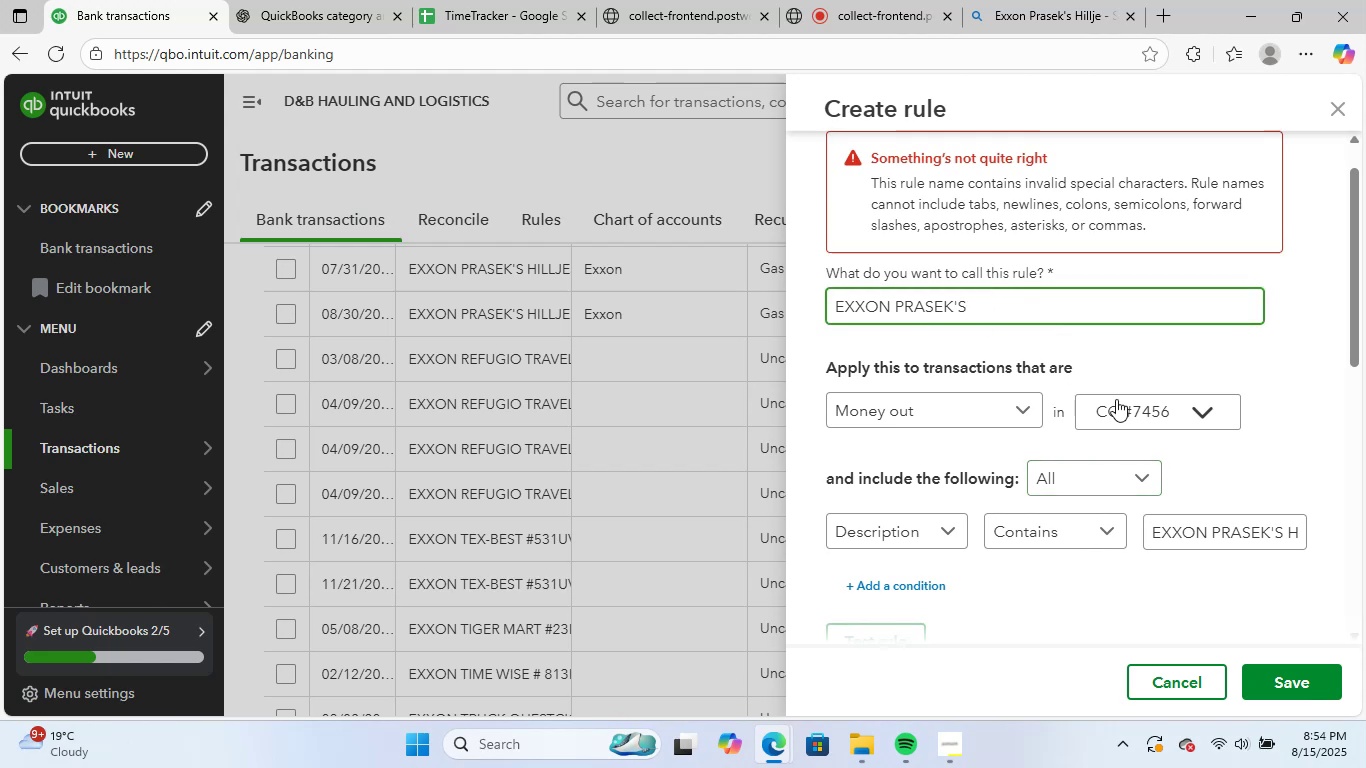 
scroll: coordinate [1178, 549], scroll_direction: down, amount: 13.0
 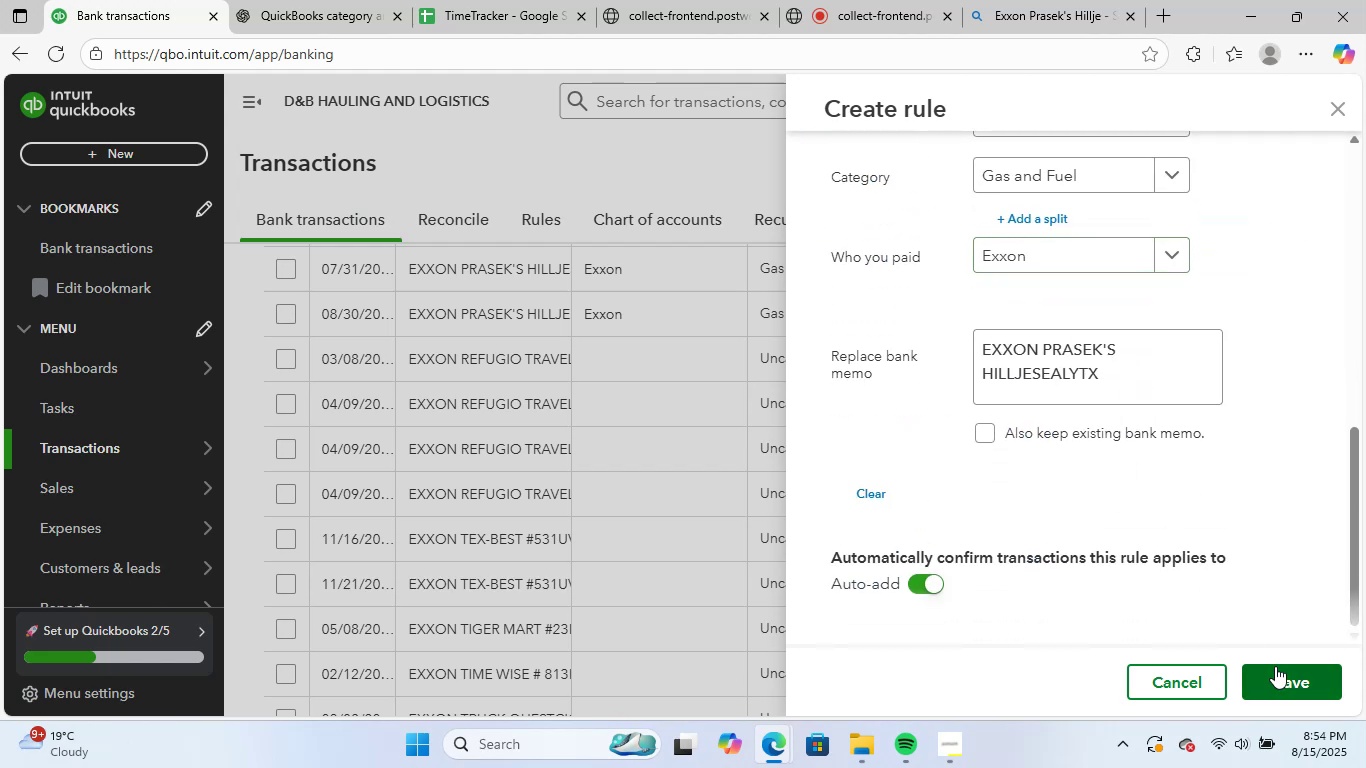 
left_click([1275, 666])
 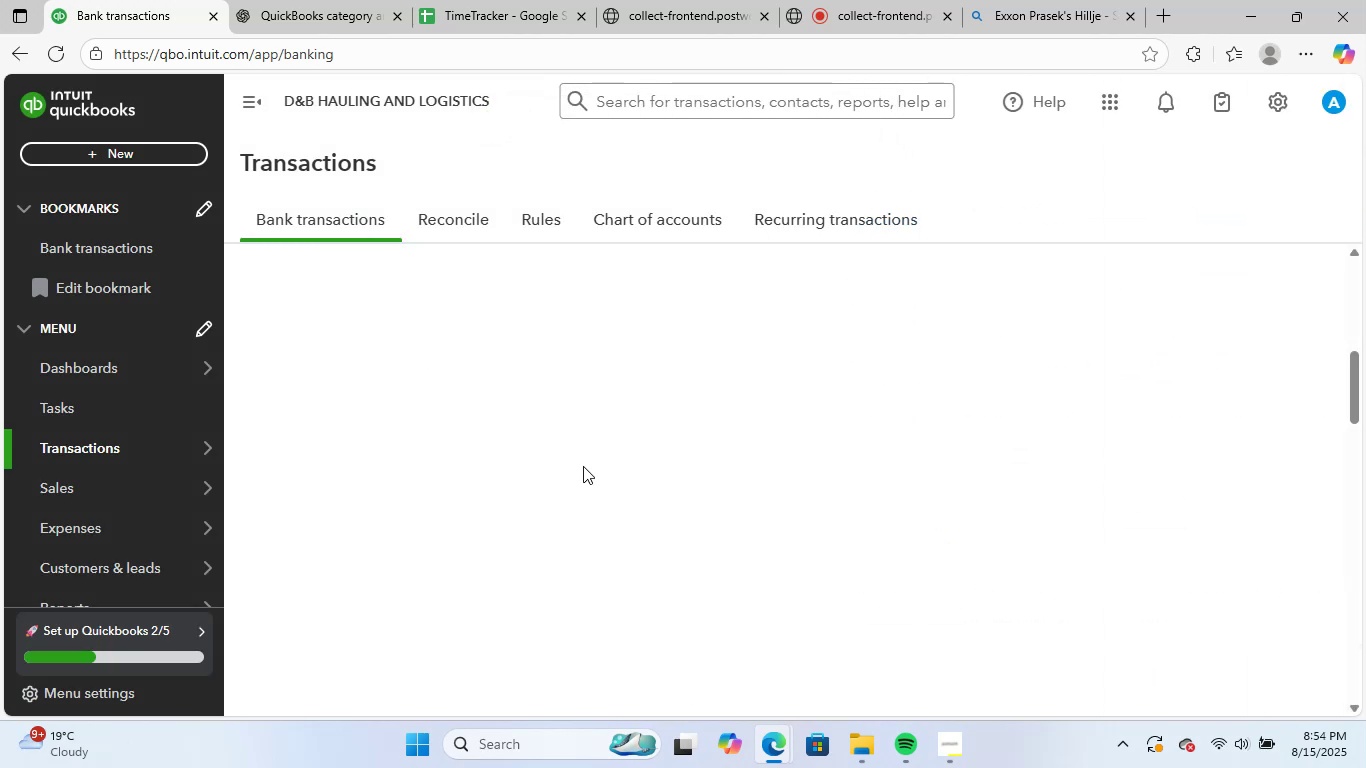 
scroll: coordinate [608, 473], scroll_direction: up, amount: 2.0
 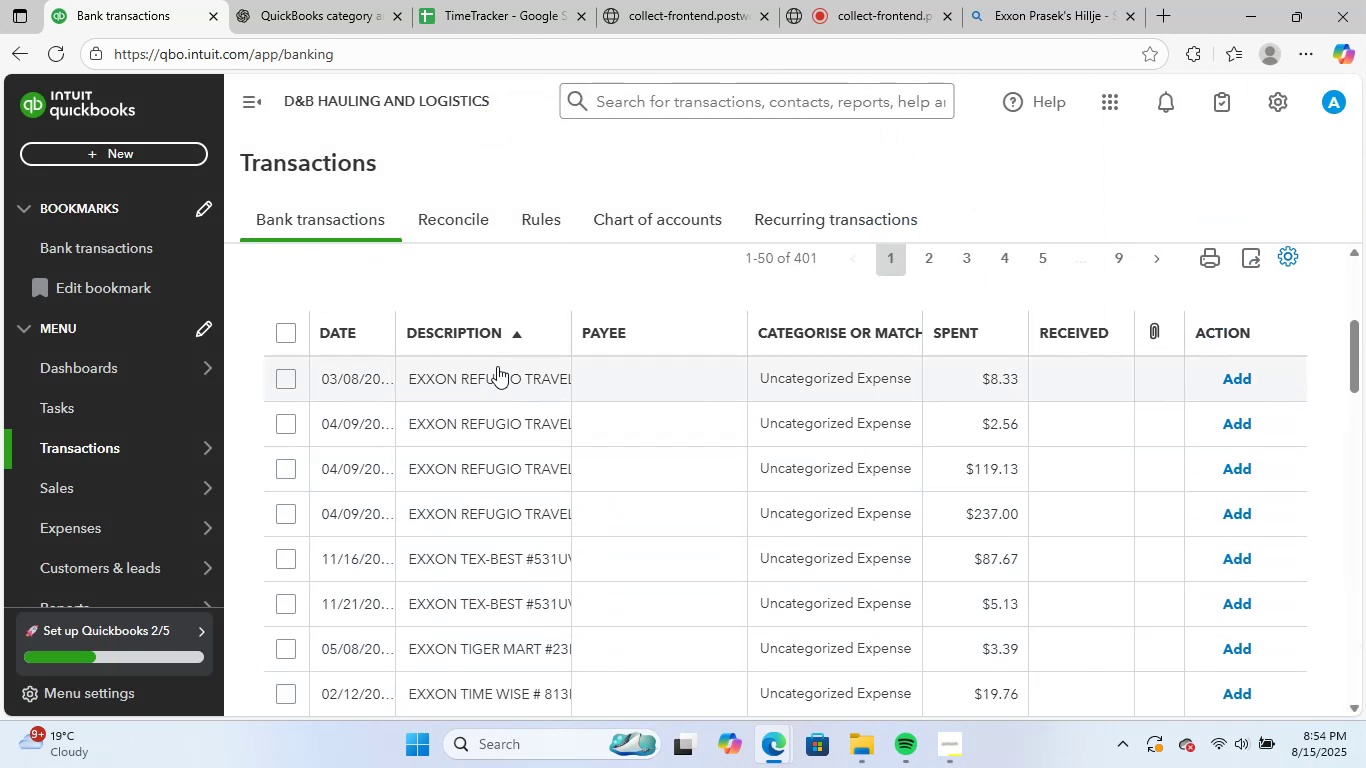 
left_click([497, 366])
 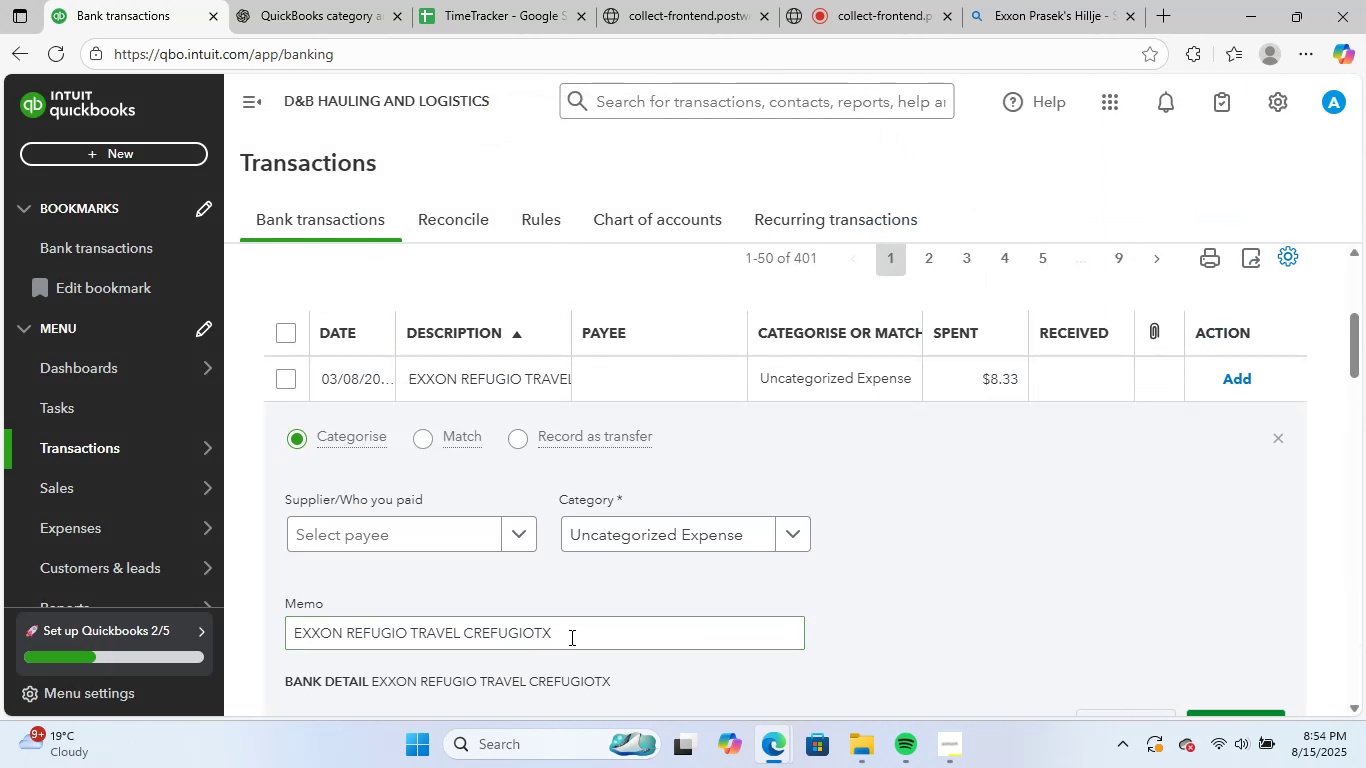 
left_click_drag(start_coordinate=[599, 625], to_coordinate=[278, 619])
 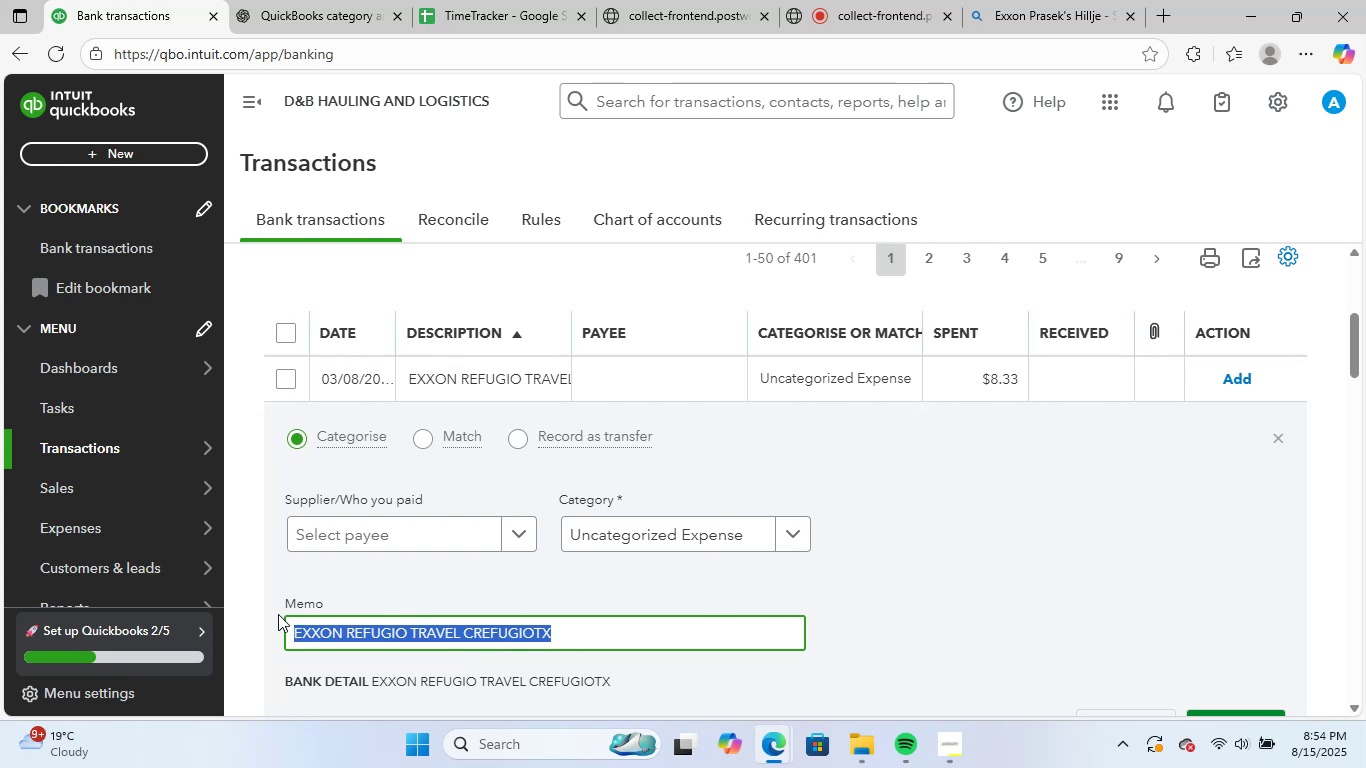 
key(Control+ControlLeft)
 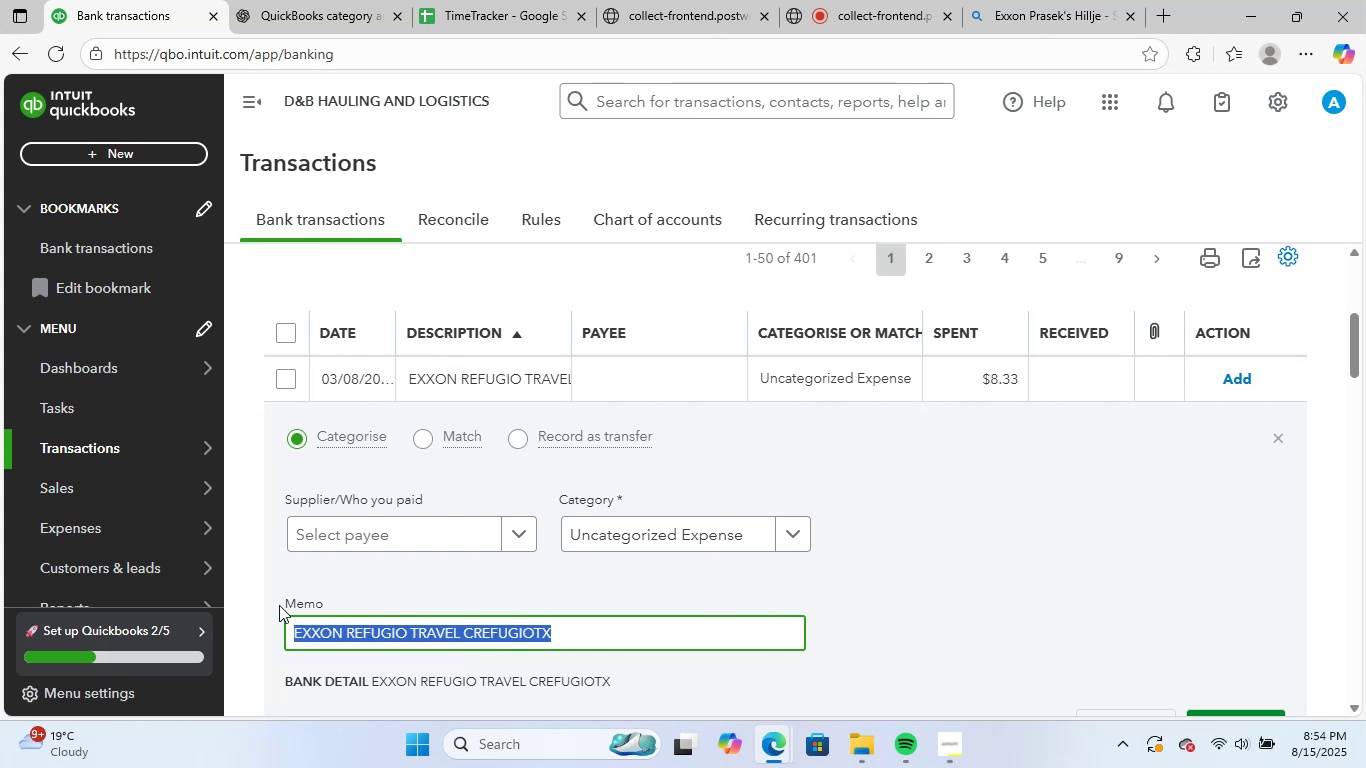 
key(Control+C)
 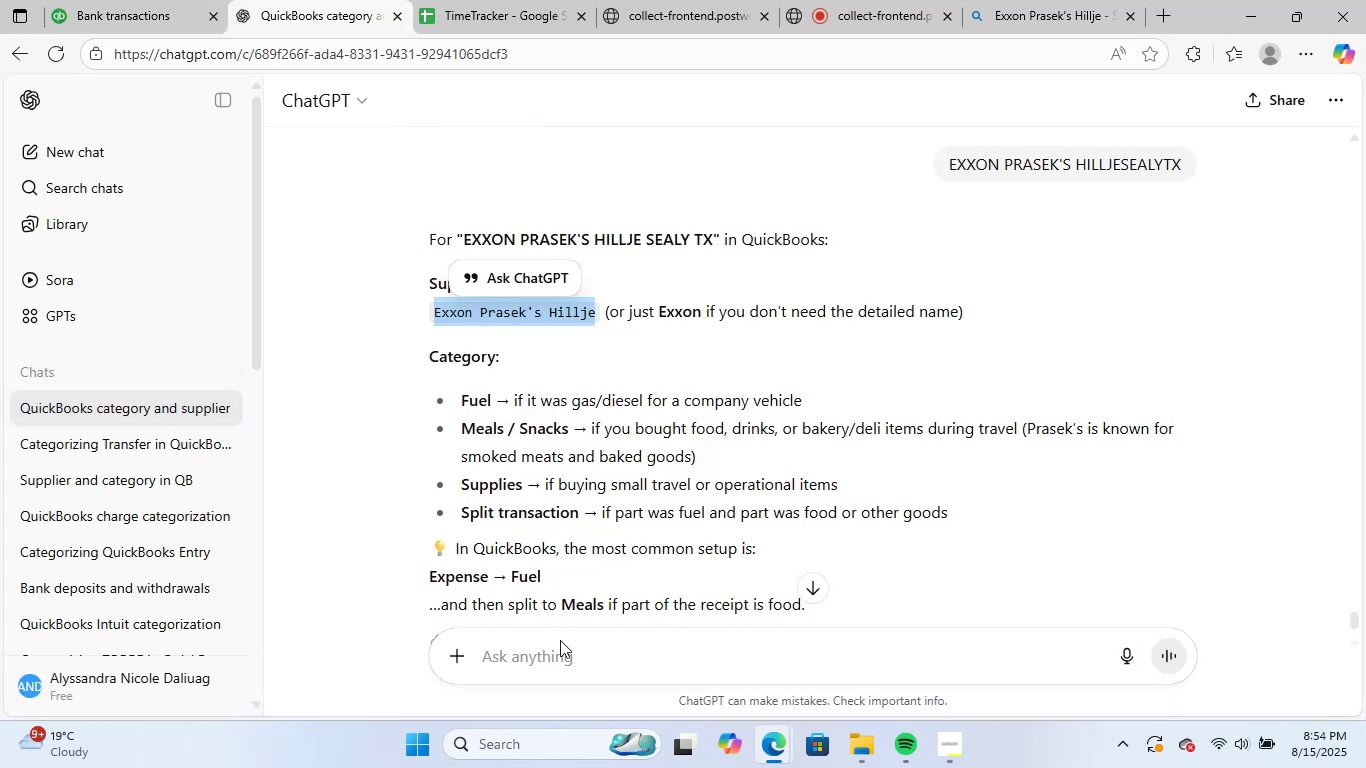 
key(Control+ControlLeft)
 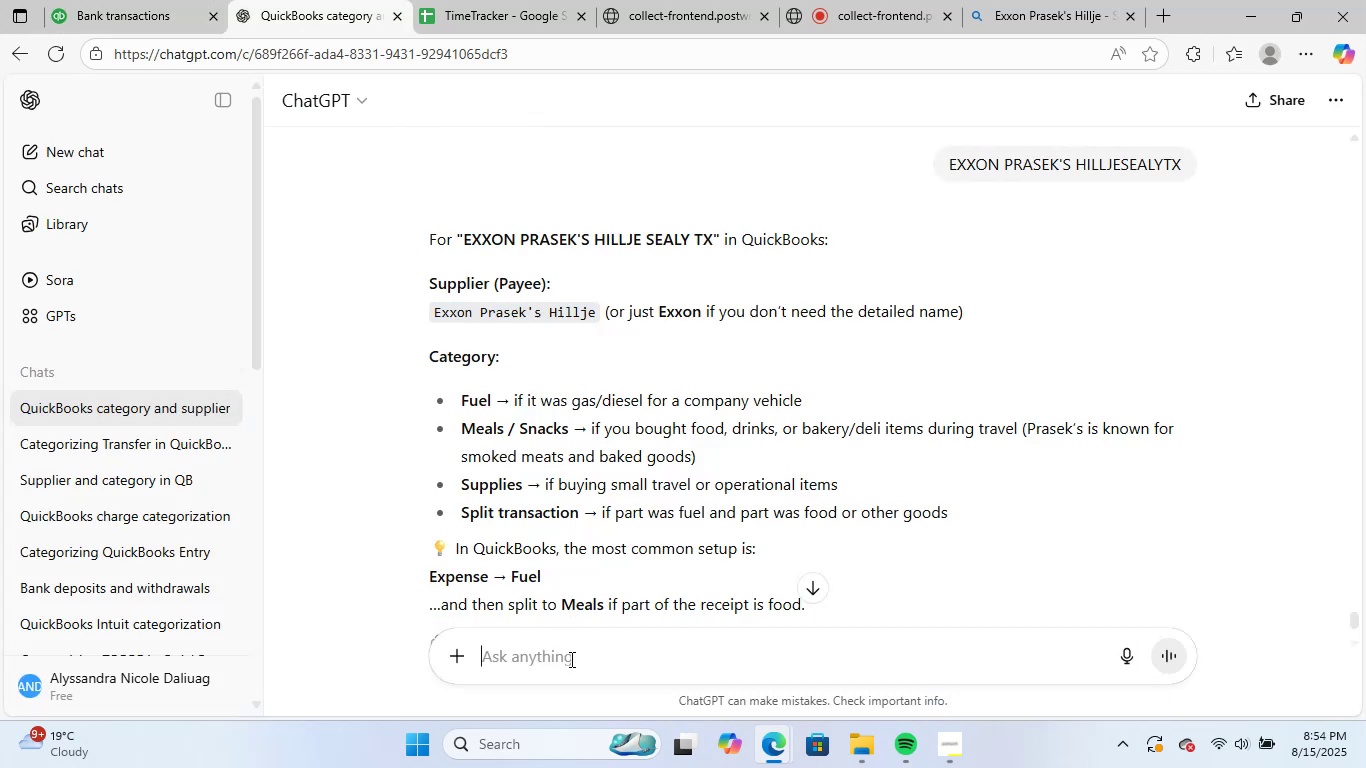 
key(Control+V)
 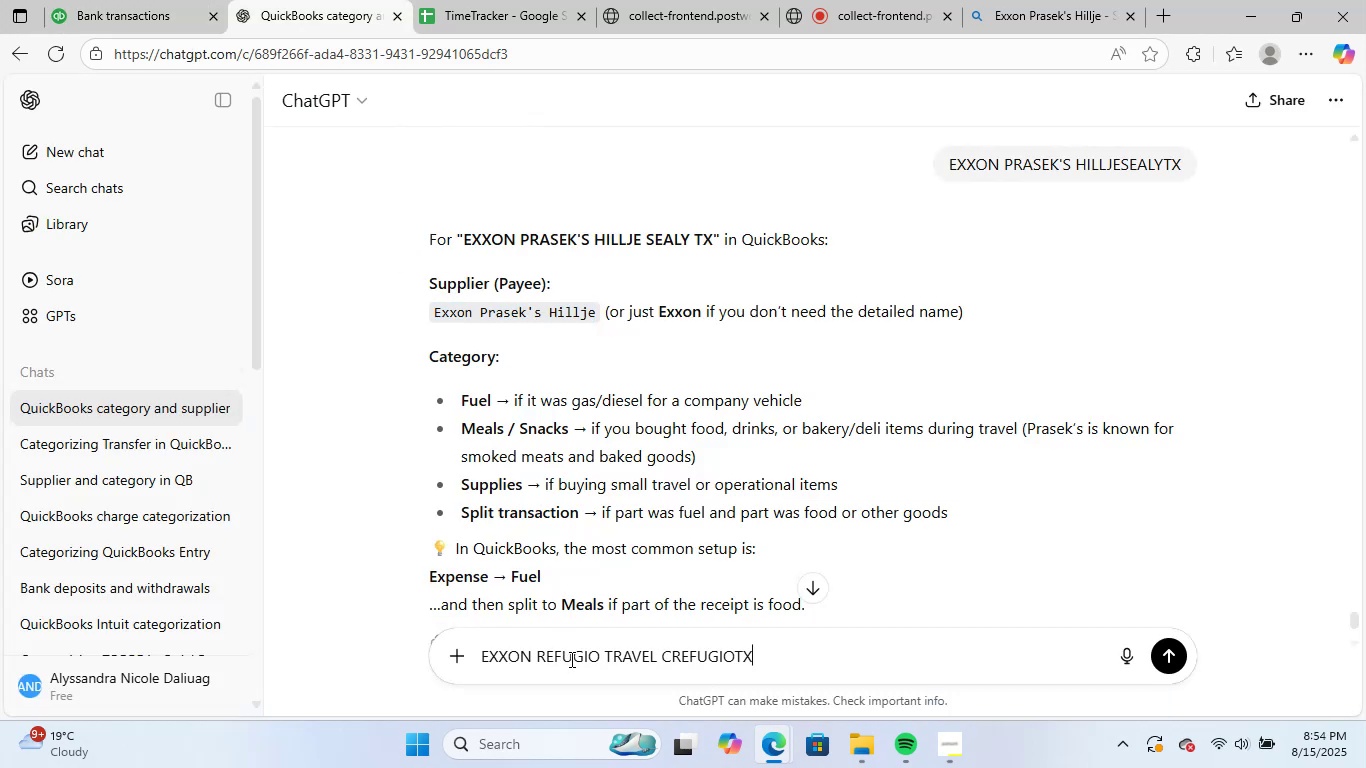 
key(NumpadEnter)
 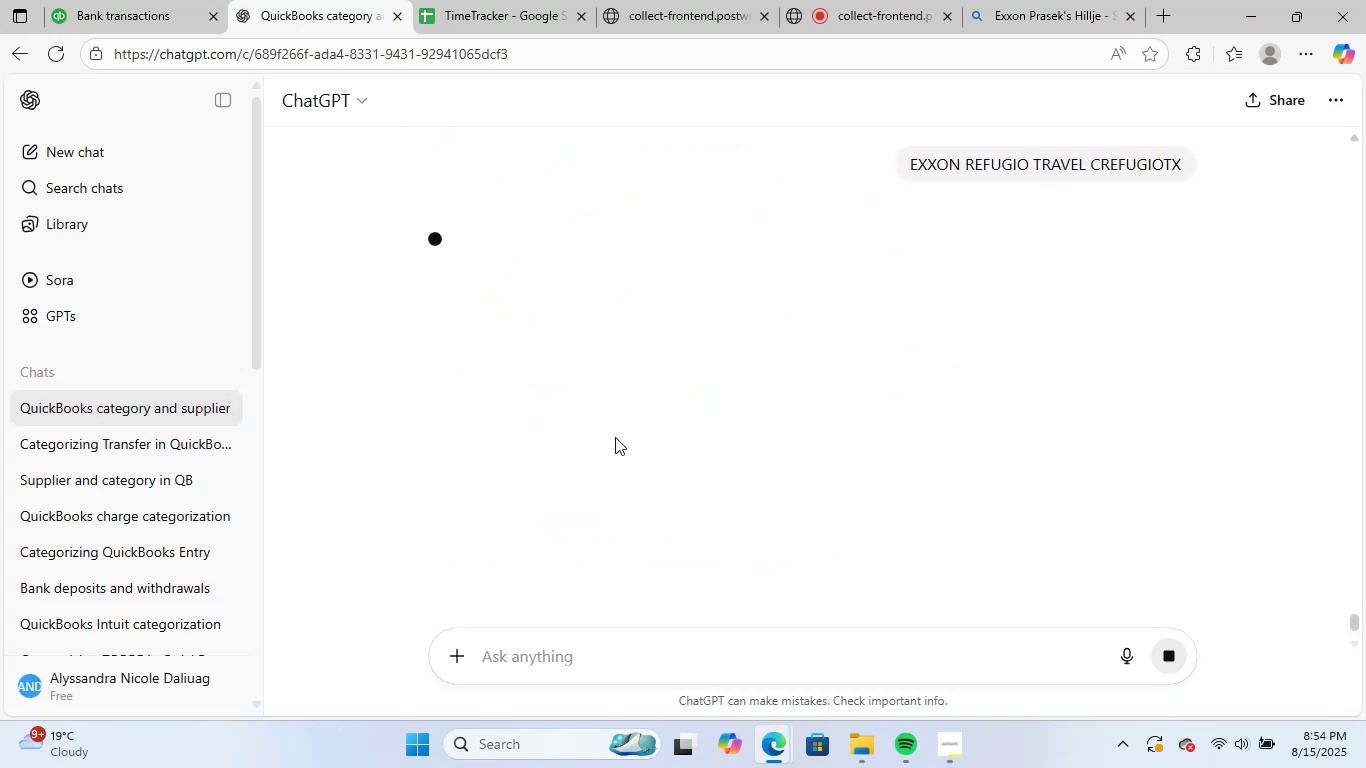 
wait(8.32)
 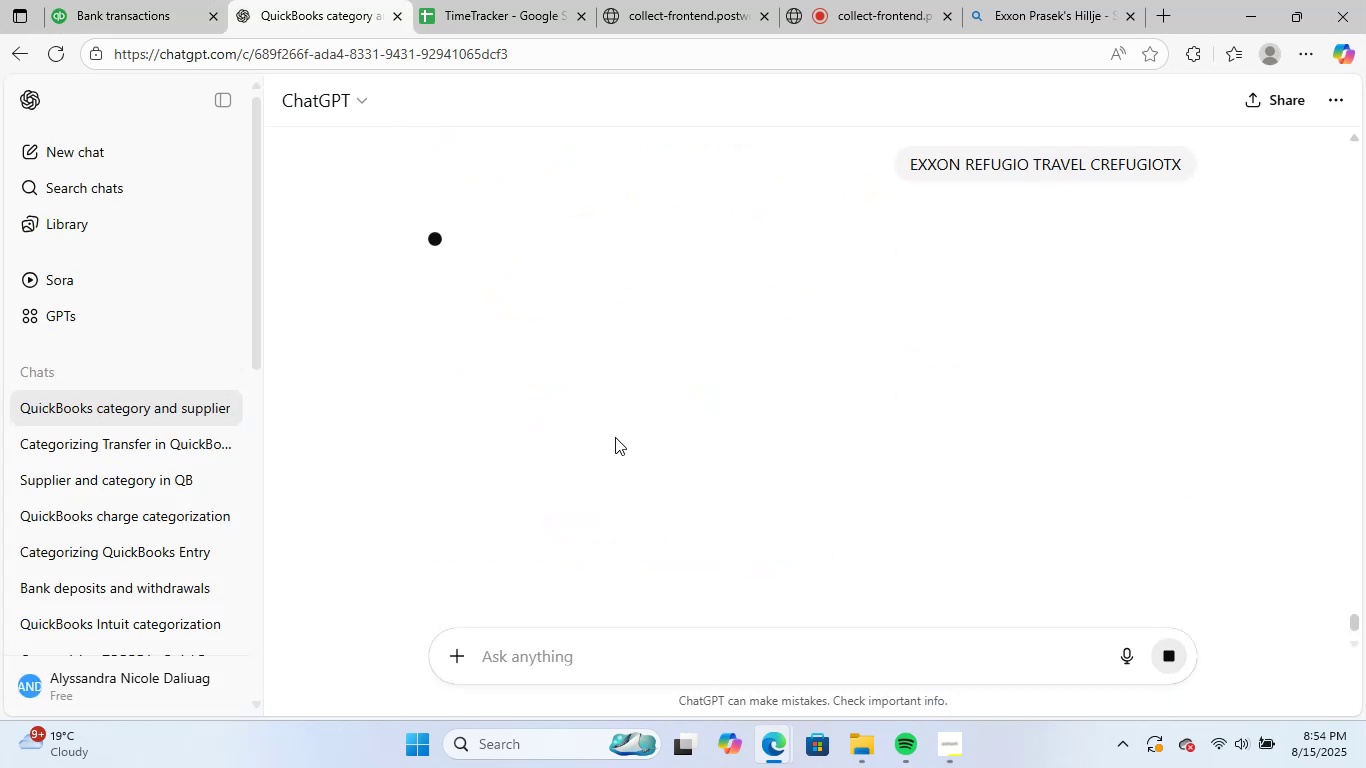 
left_click_drag(start_coordinate=[434, 315], to_coordinate=[645, 318])
 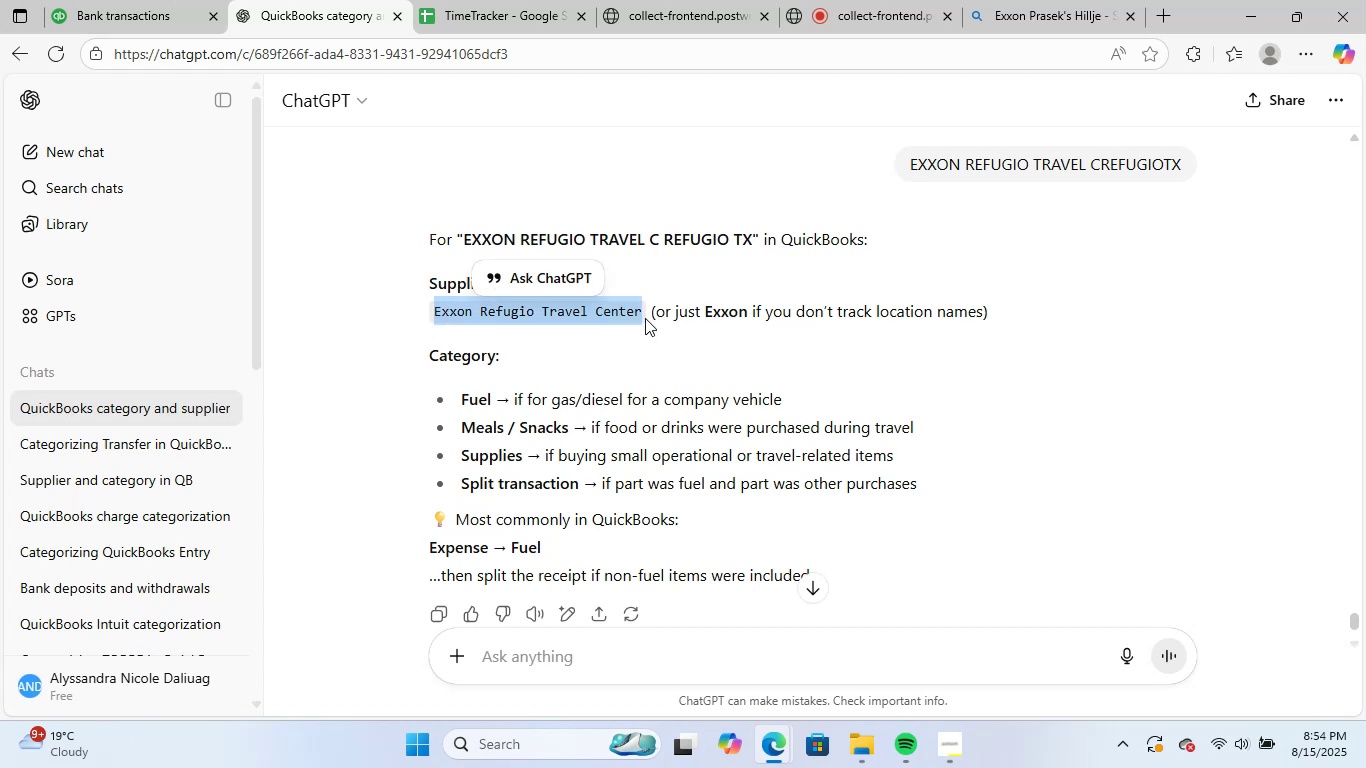 
key(Control+ControlLeft)
 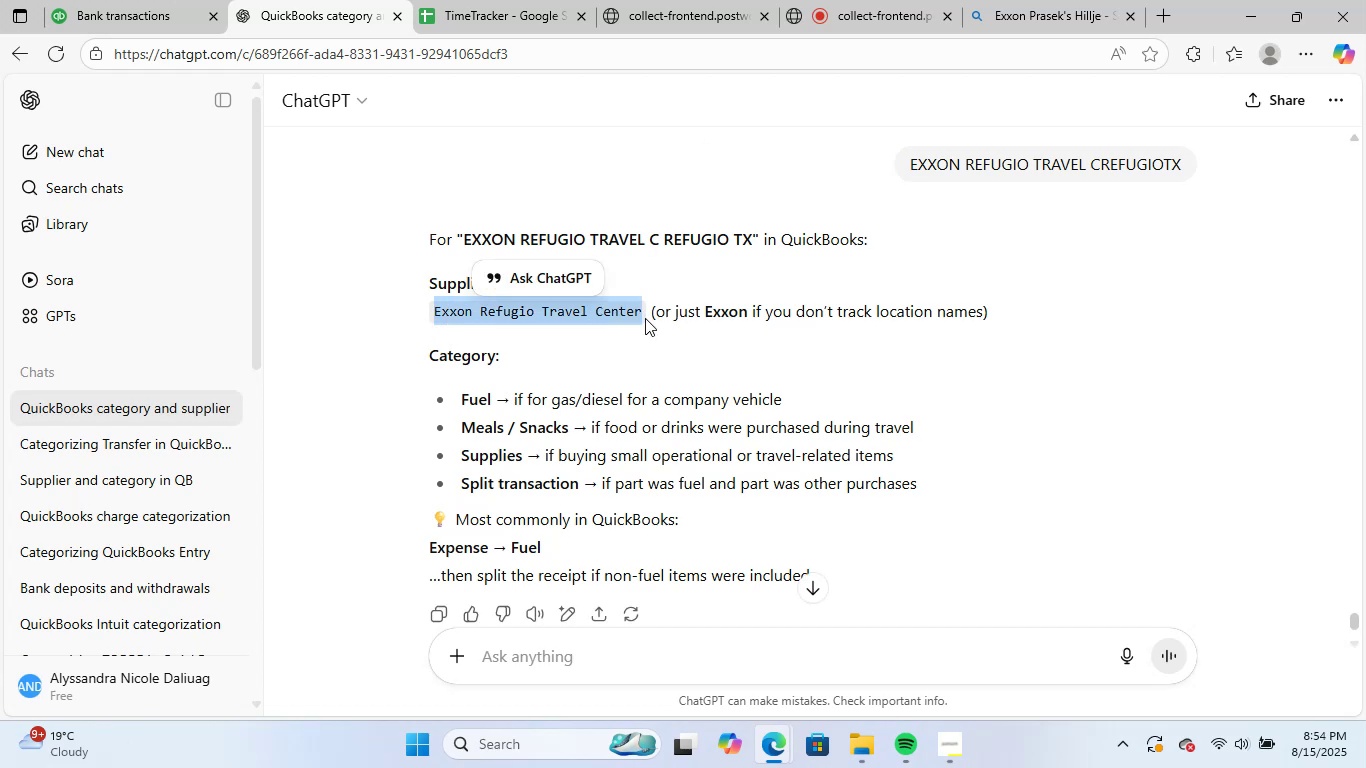 
key(Control+C)
 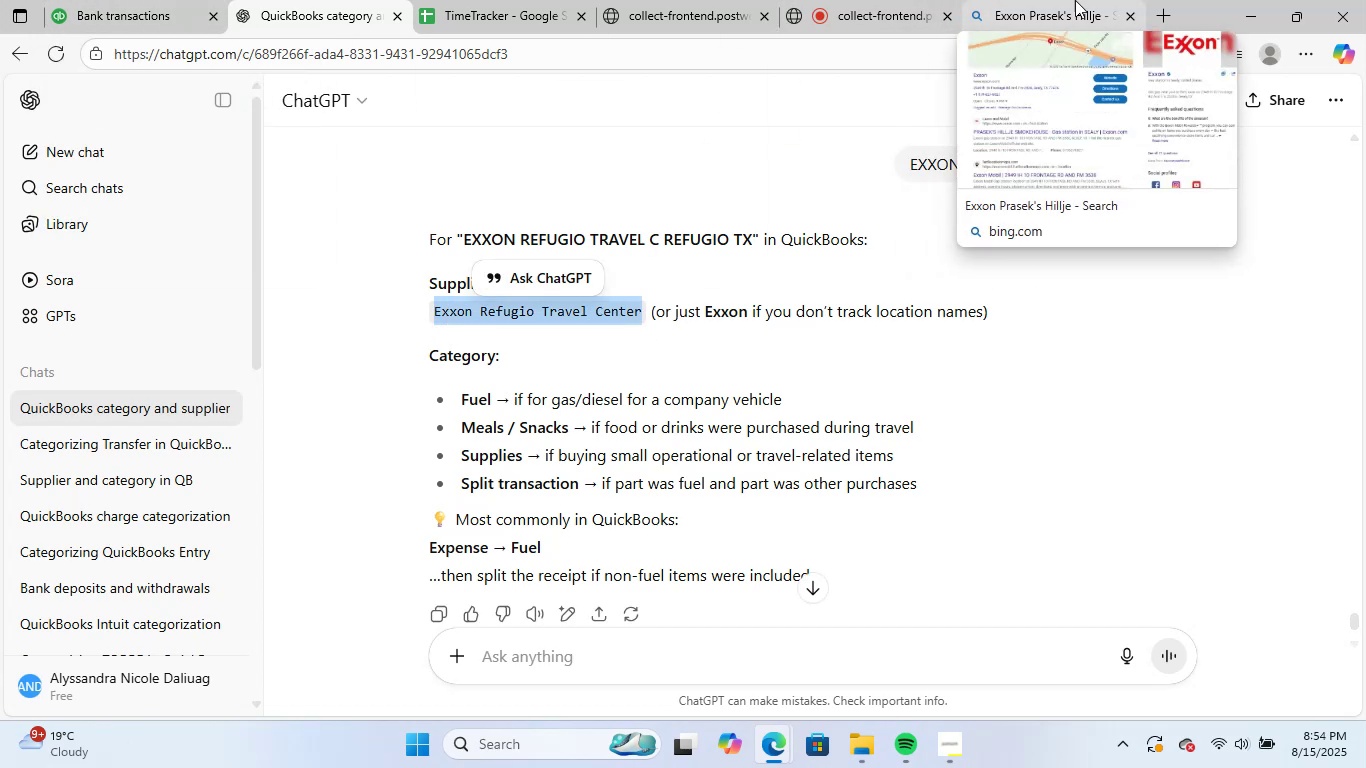 
double_click([895, 50])
 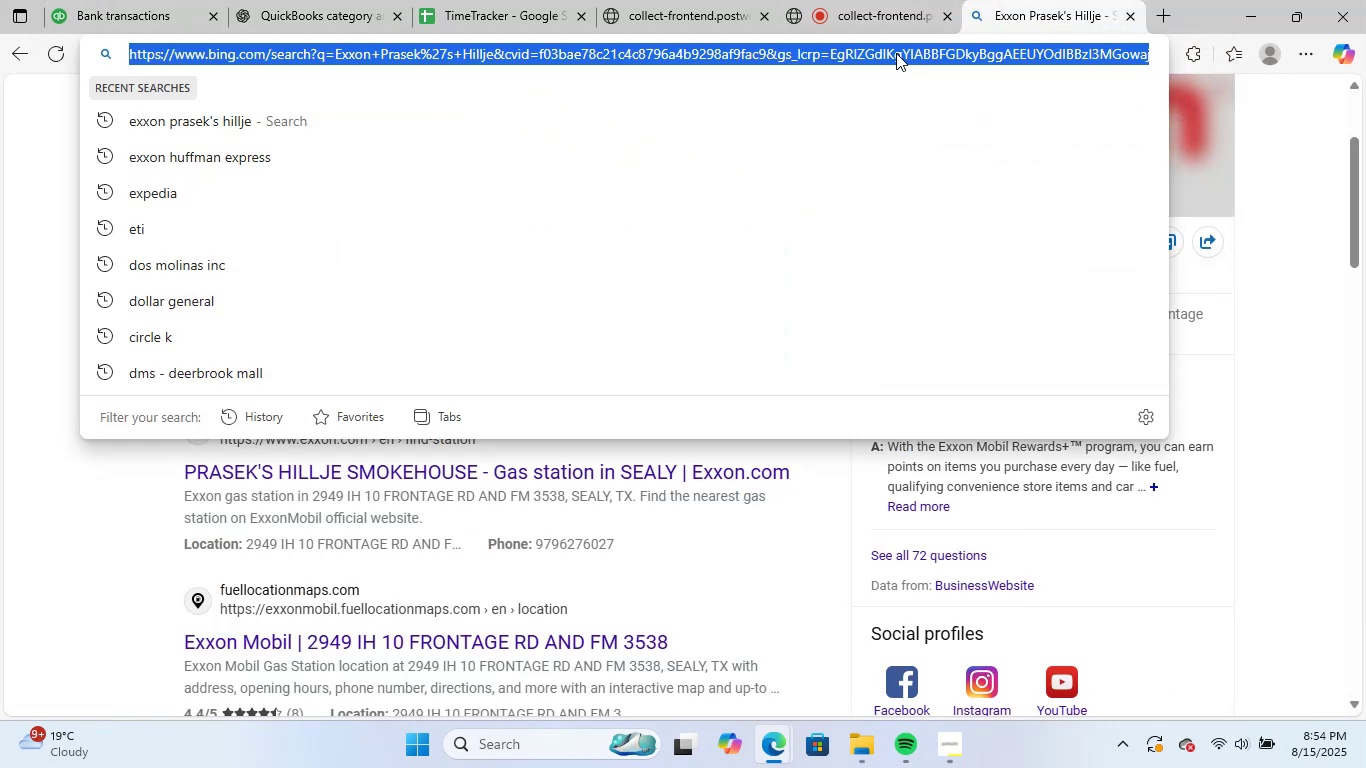 
key(Control+ControlLeft)
 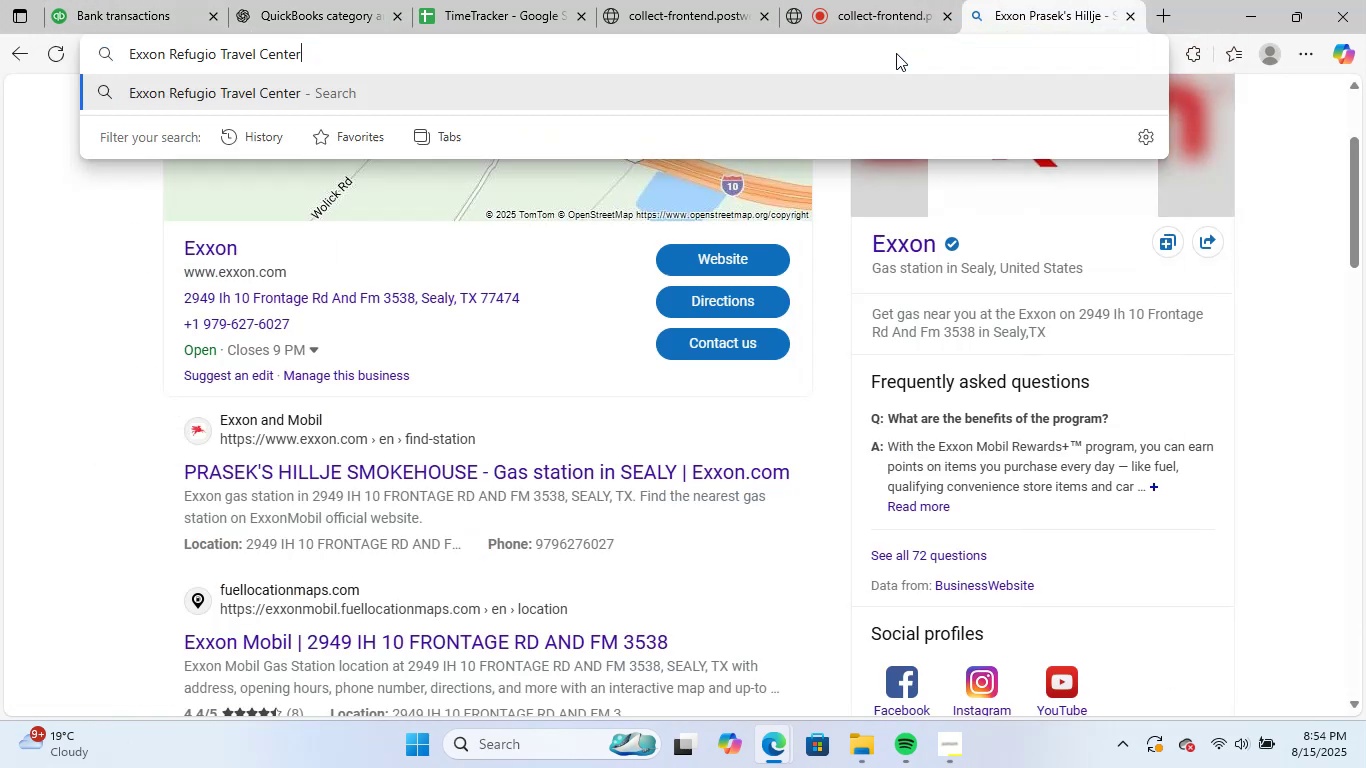 
key(Control+V)
 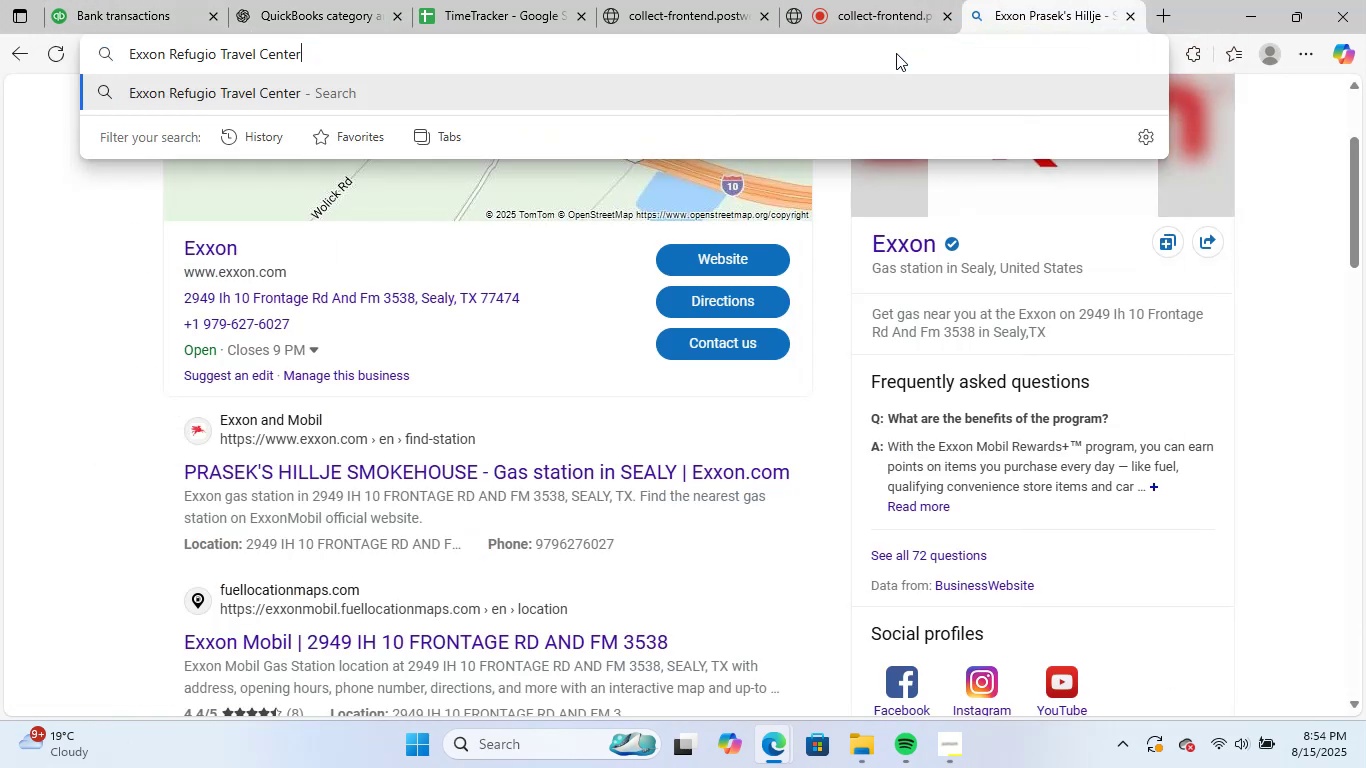 
key(NumpadEnter)
 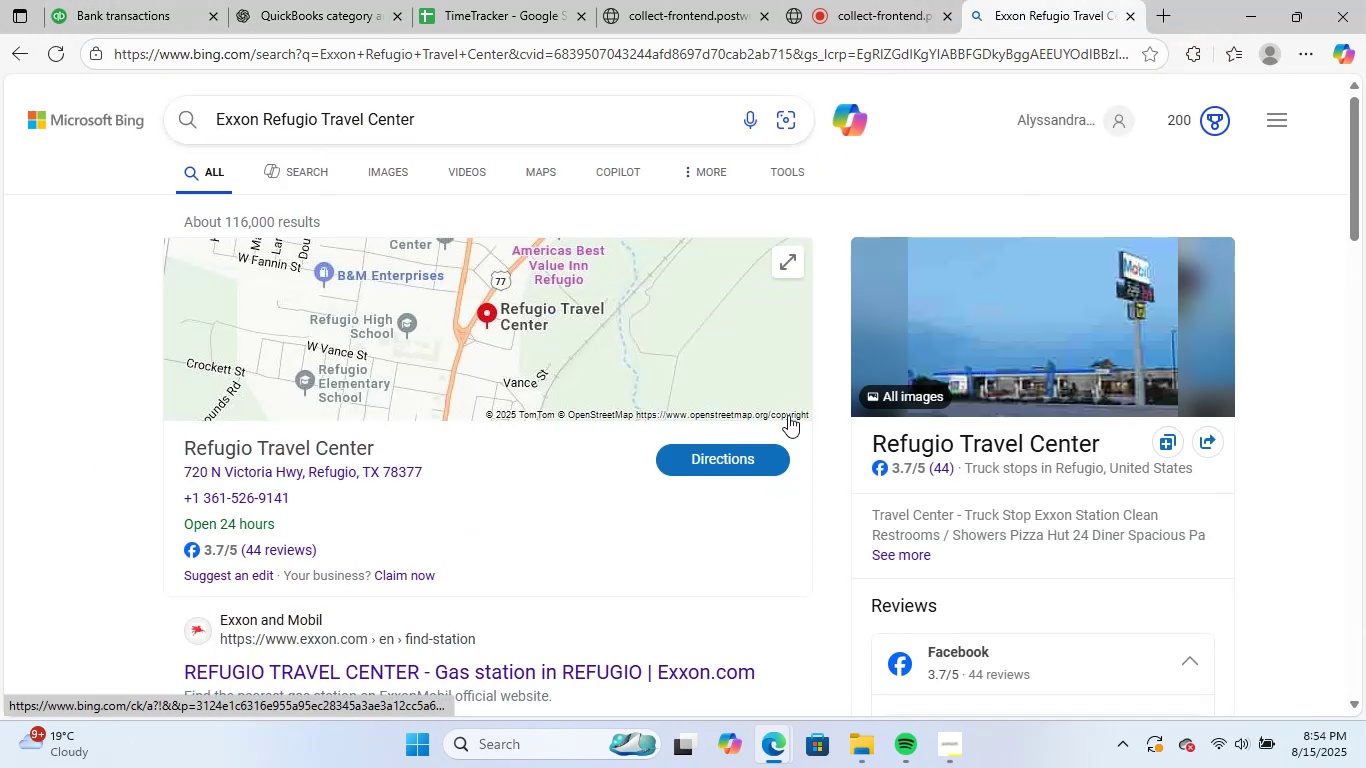 
scroll: coordinate [780, 375], scroll_direction: down, amount: 12.0
 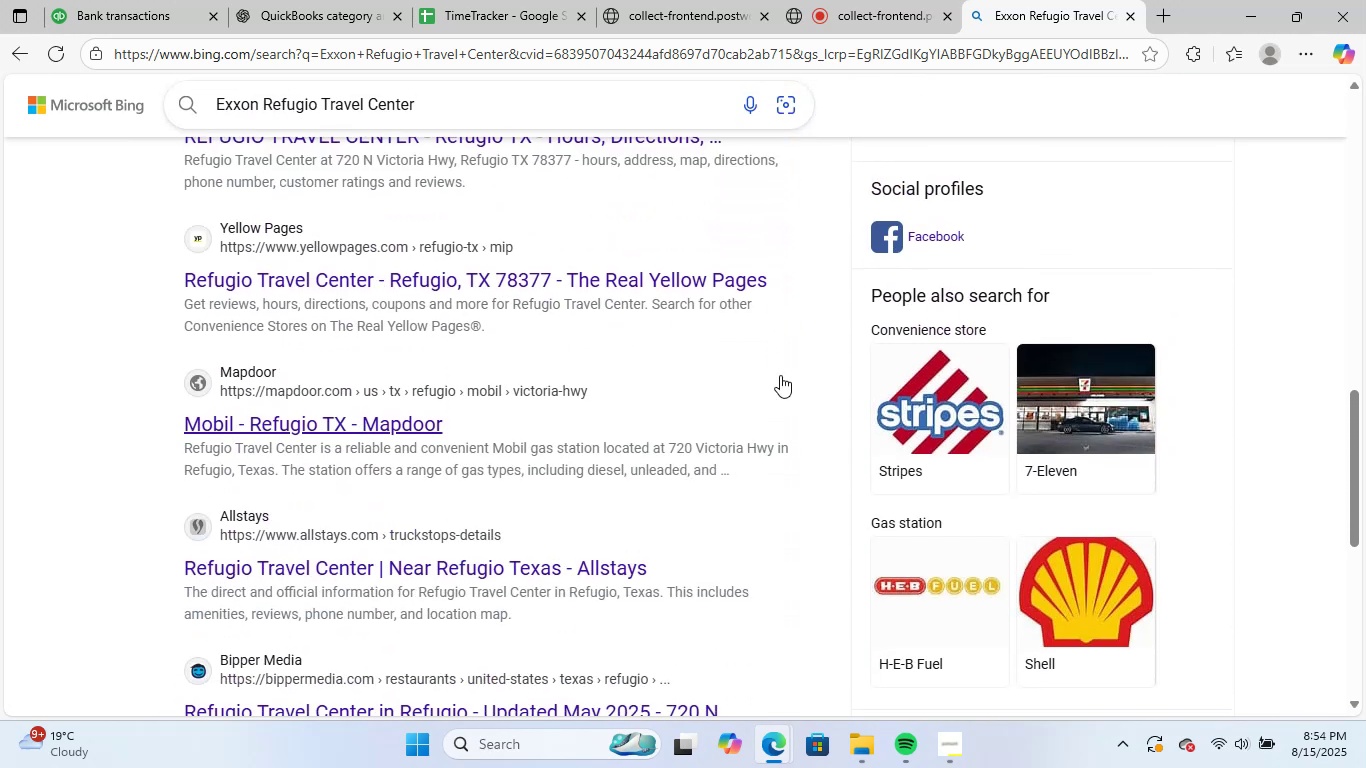 
scroll: coordinate [634, 270], scroll_direction: up, amount: 8.0
 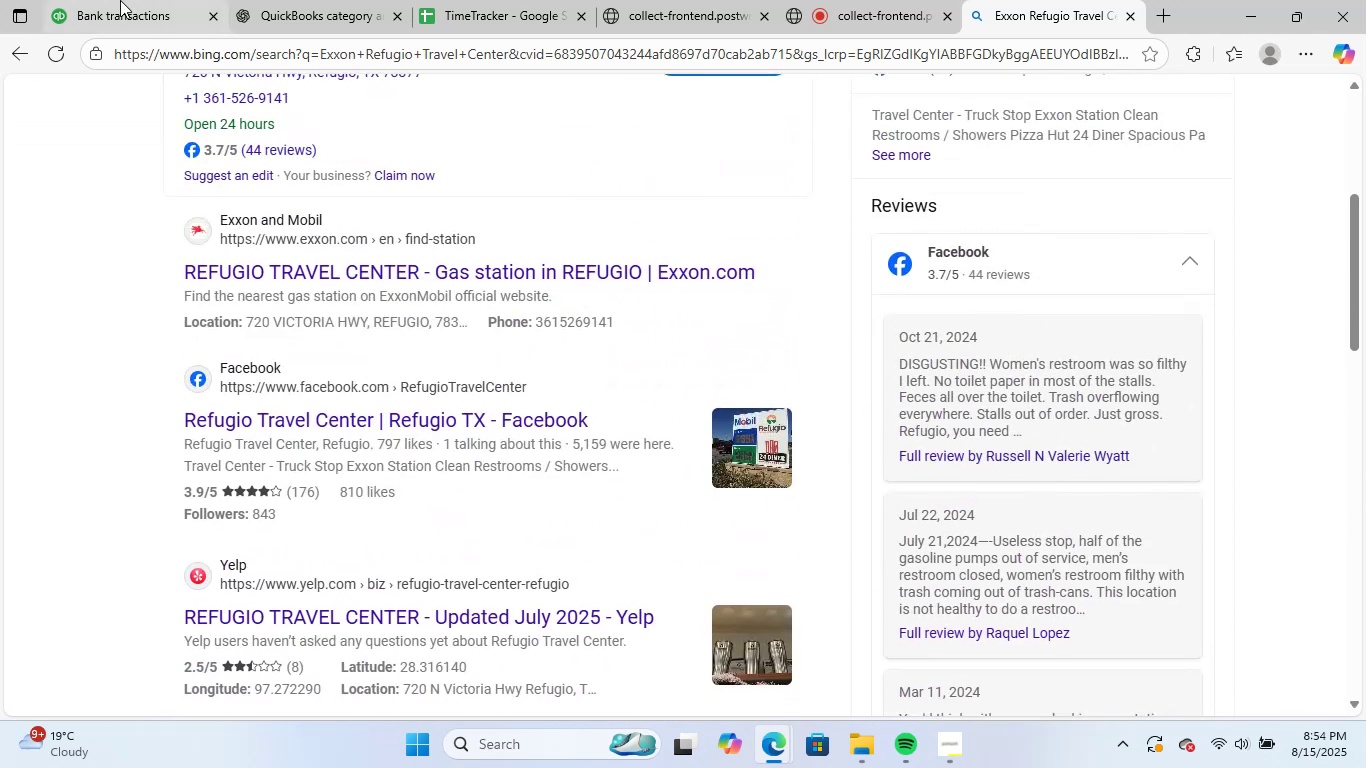 
left_click([120, 0])
 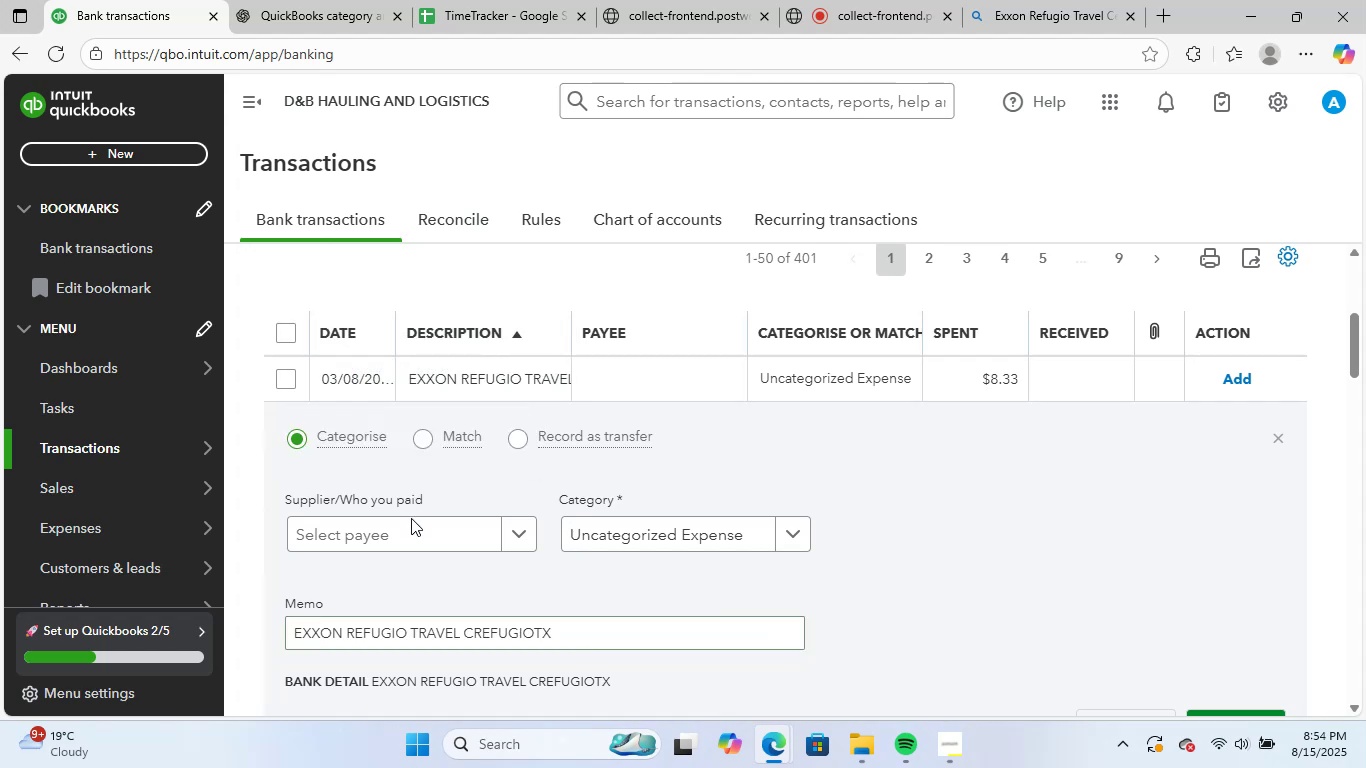 
double_click([410, 526])
 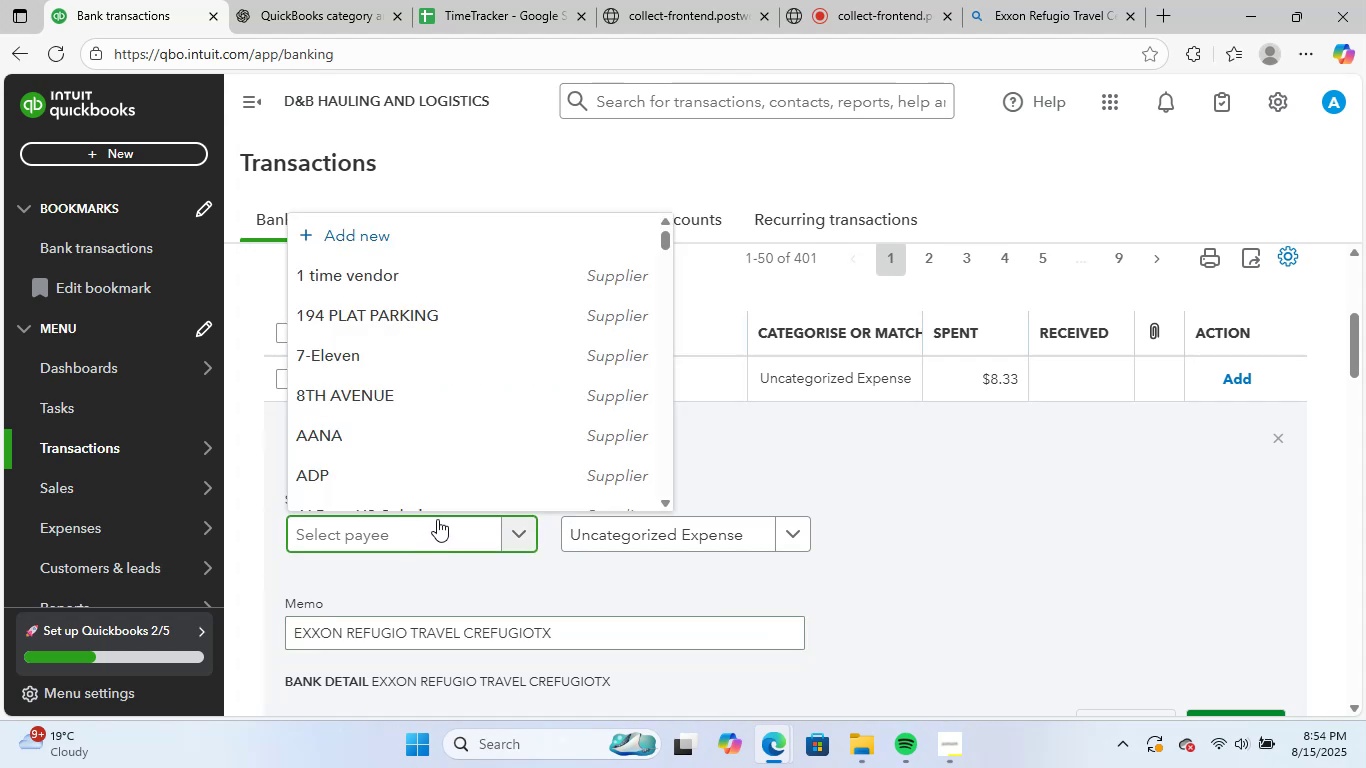 
type(exx)
 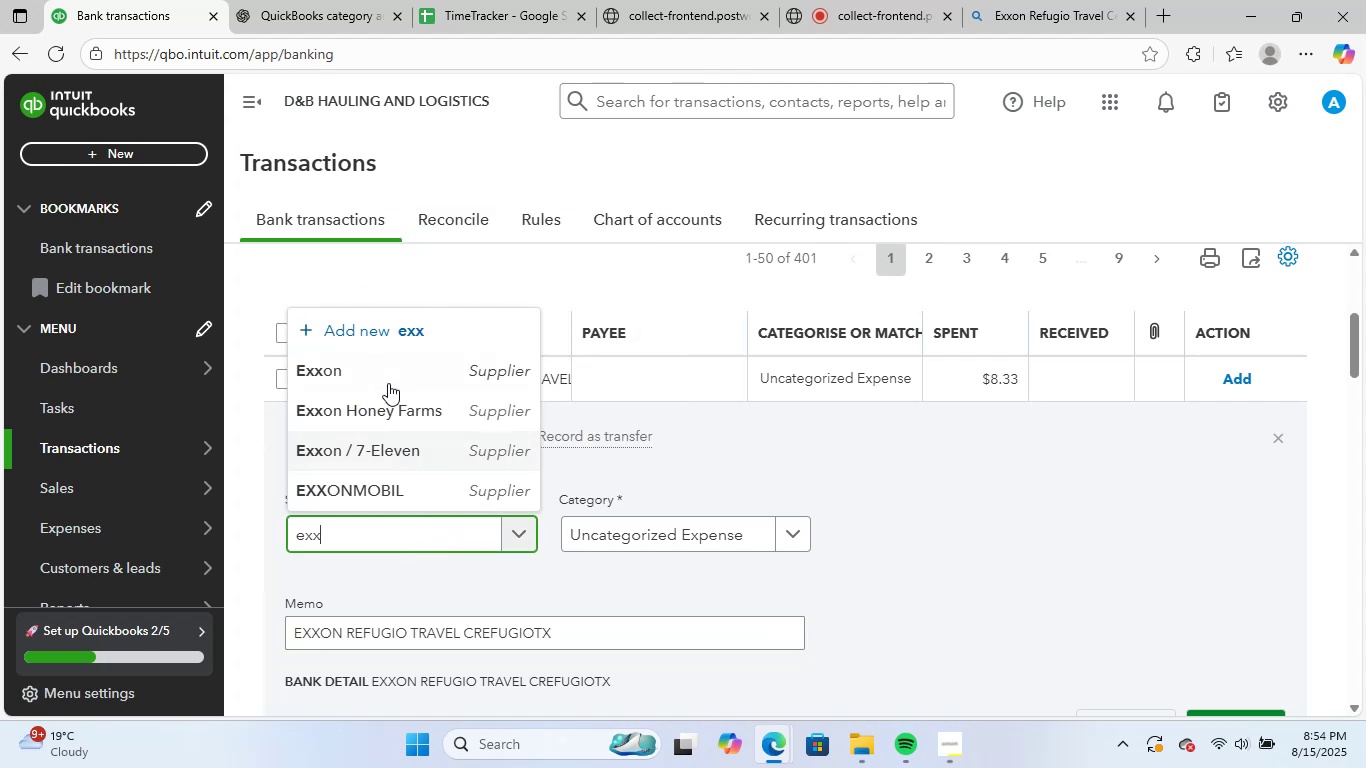 
left_click([389, 378])
 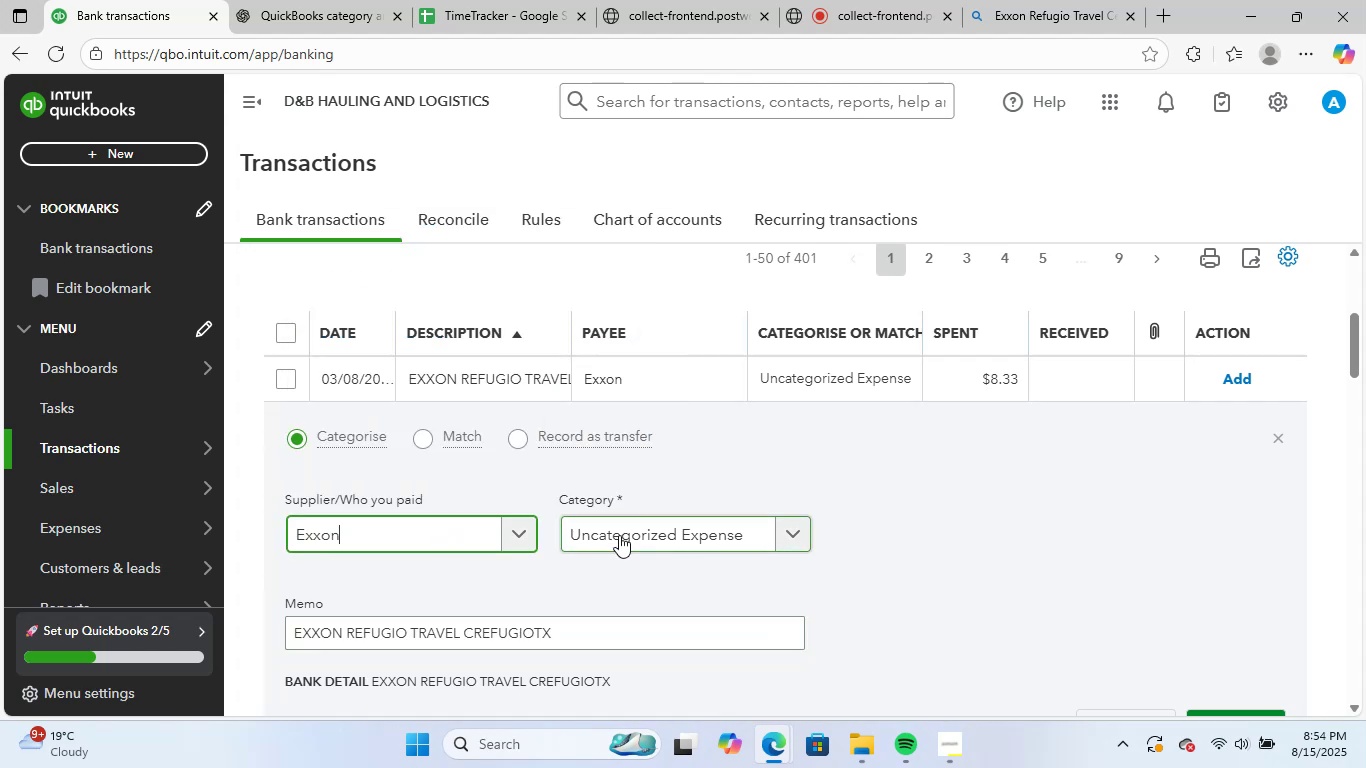 
left_click([619, 535])
 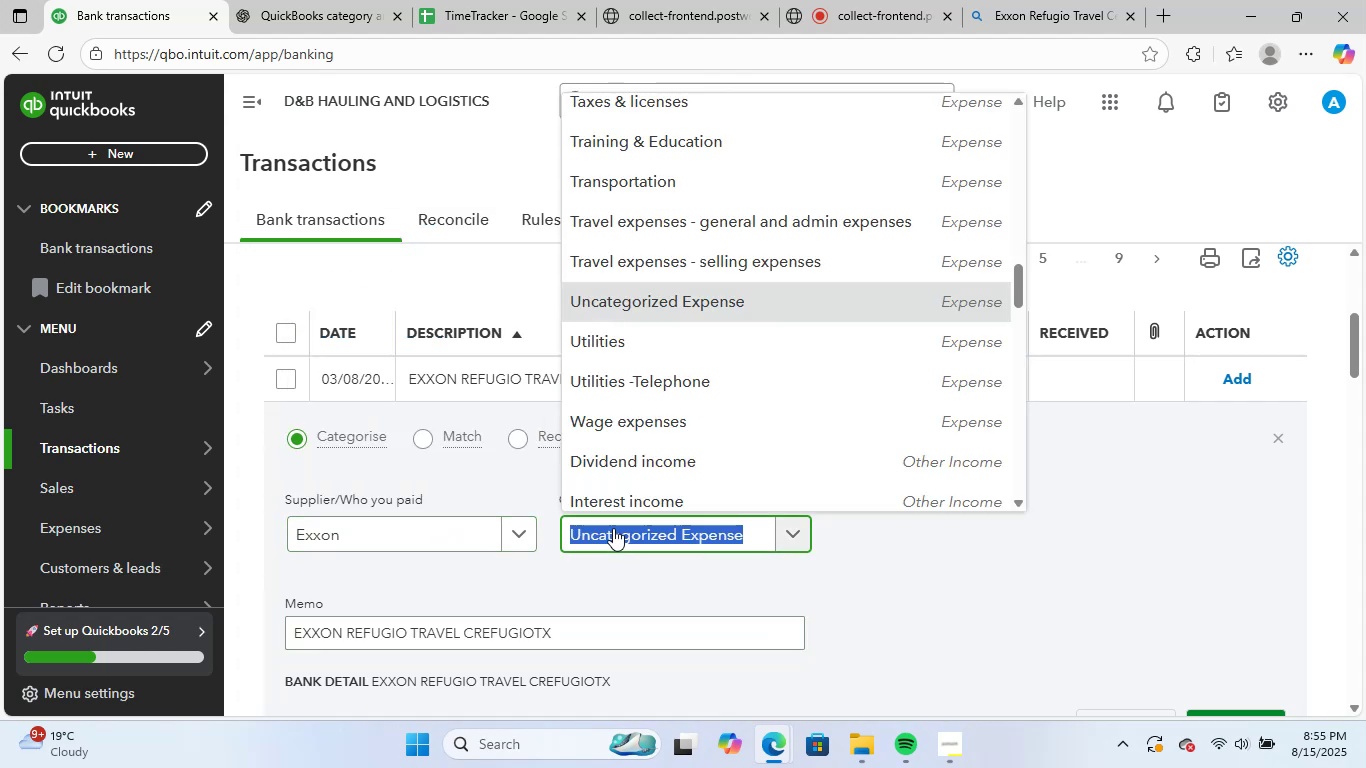 
type(gas)
 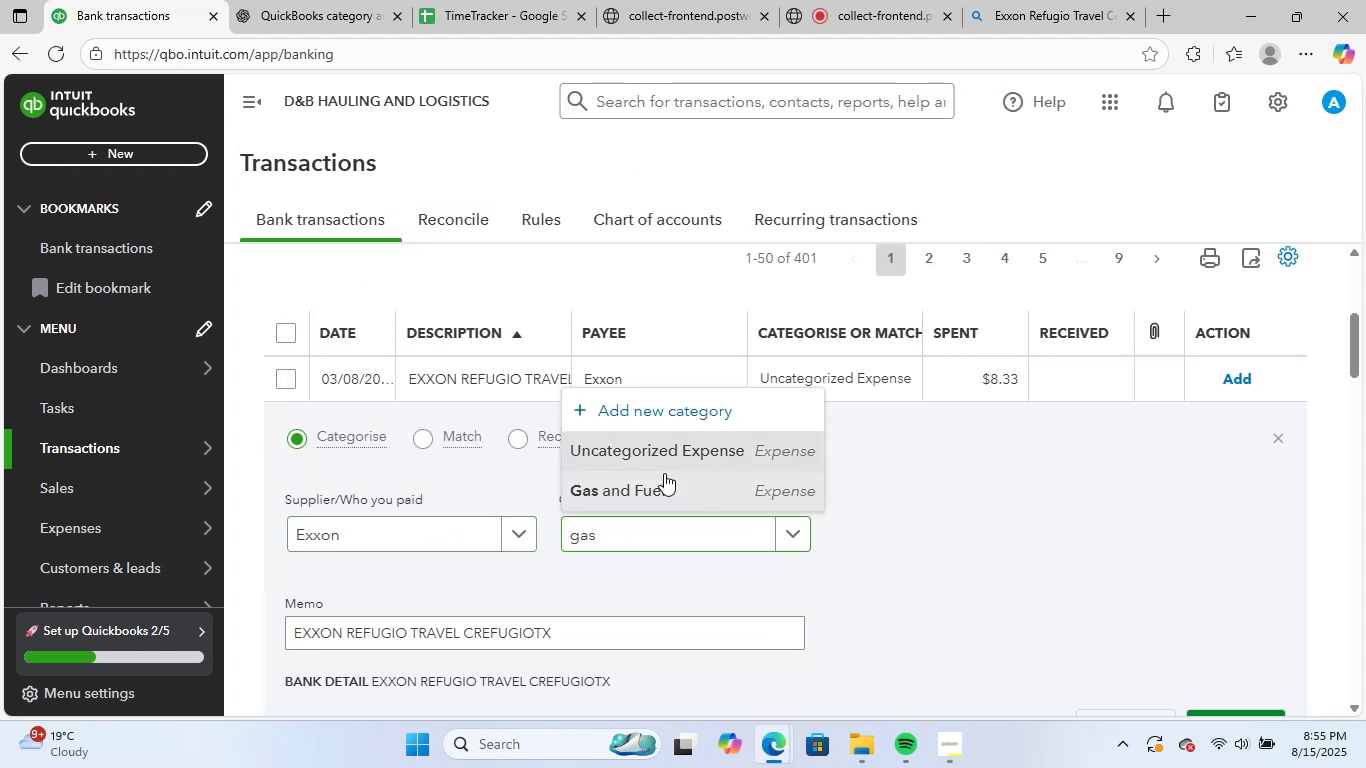 
scroll: coordinate [696, 487], scroll_direction: down, amount: 2.0
 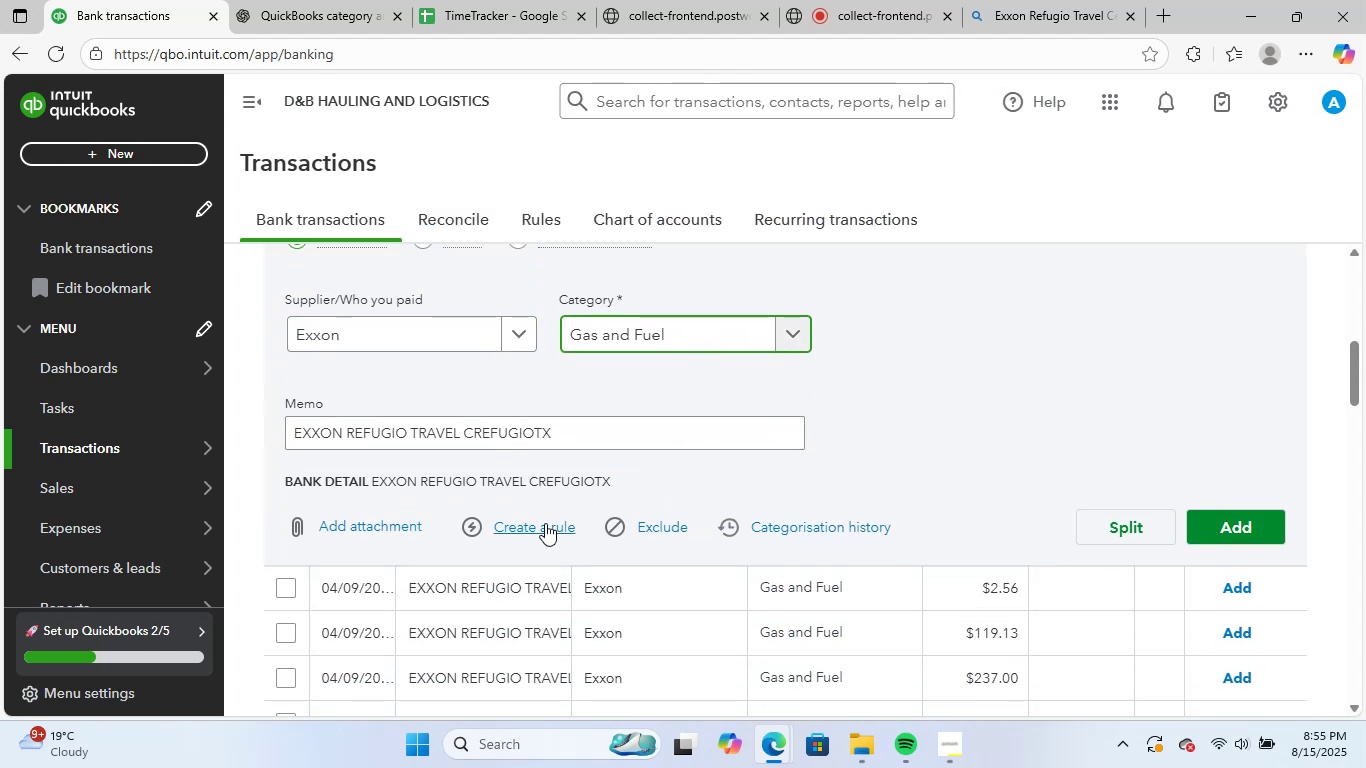 
left_click([545, 523])
 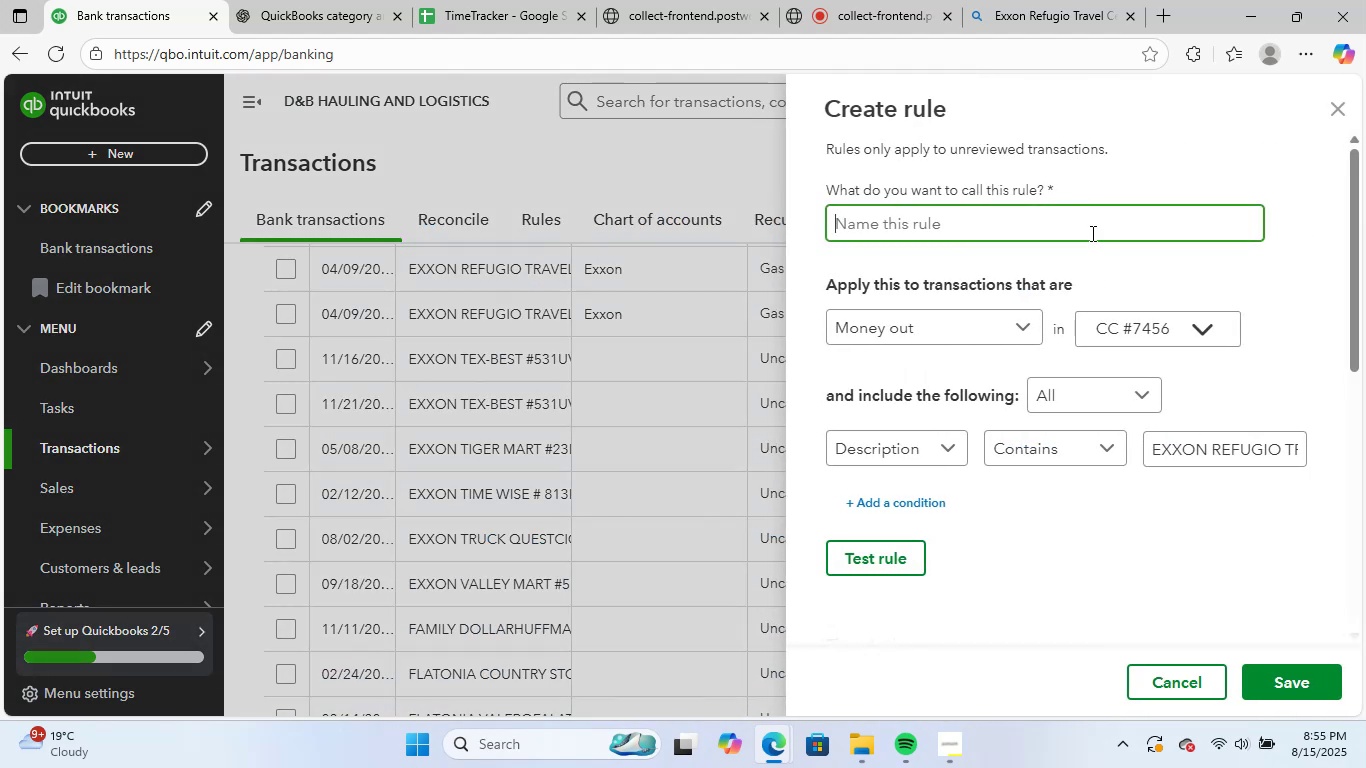 
key(Control+ControlLeft)
 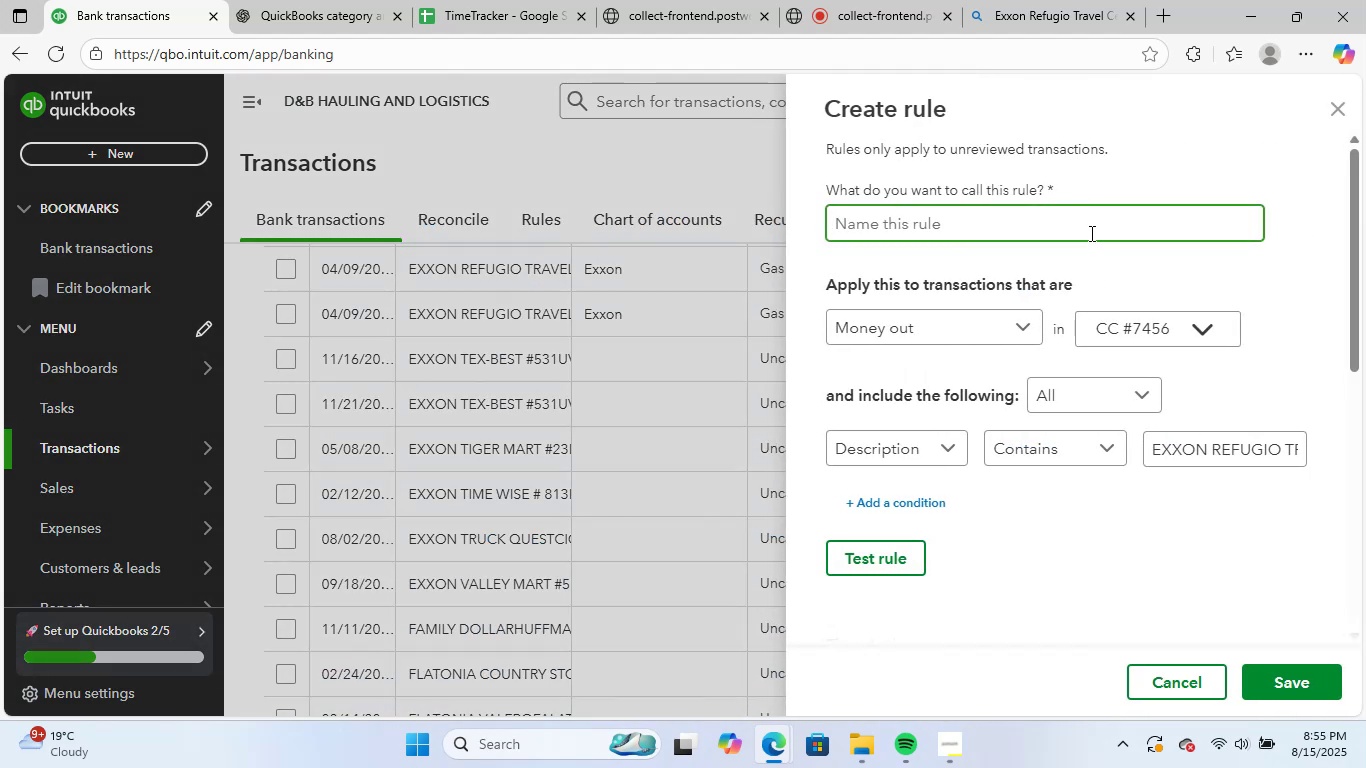 
key(Control+V)
 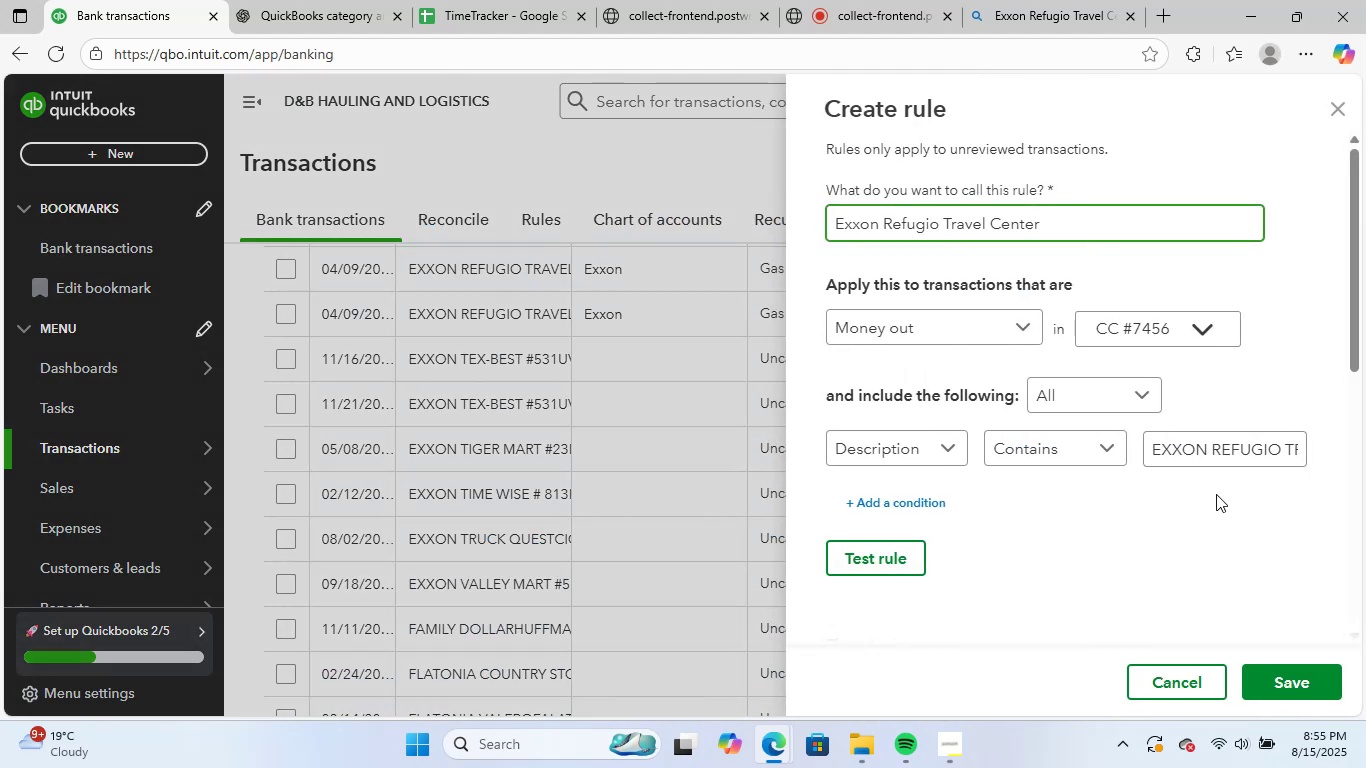 
scroll: coordinate [1250, 584], scroll_direction: down, amount: 9.0
 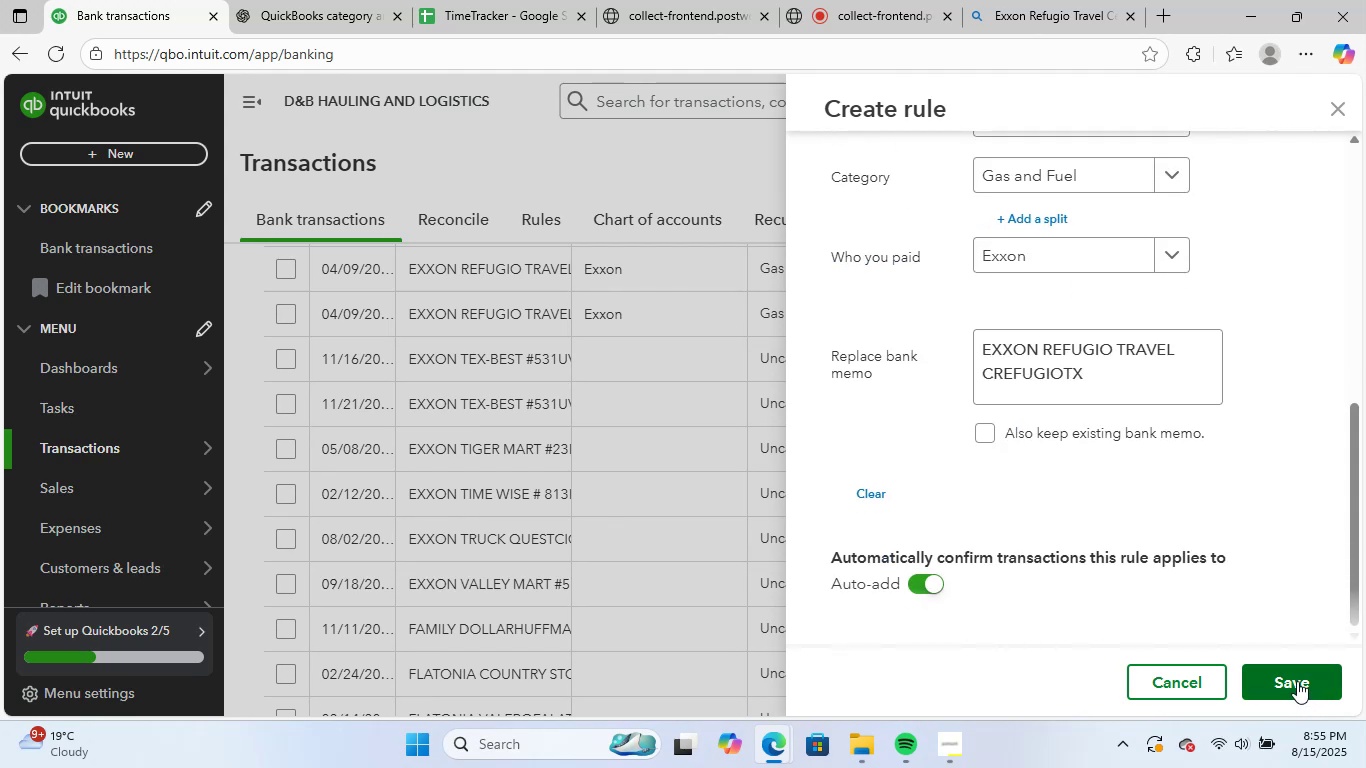 
left_click([1297, 681])
 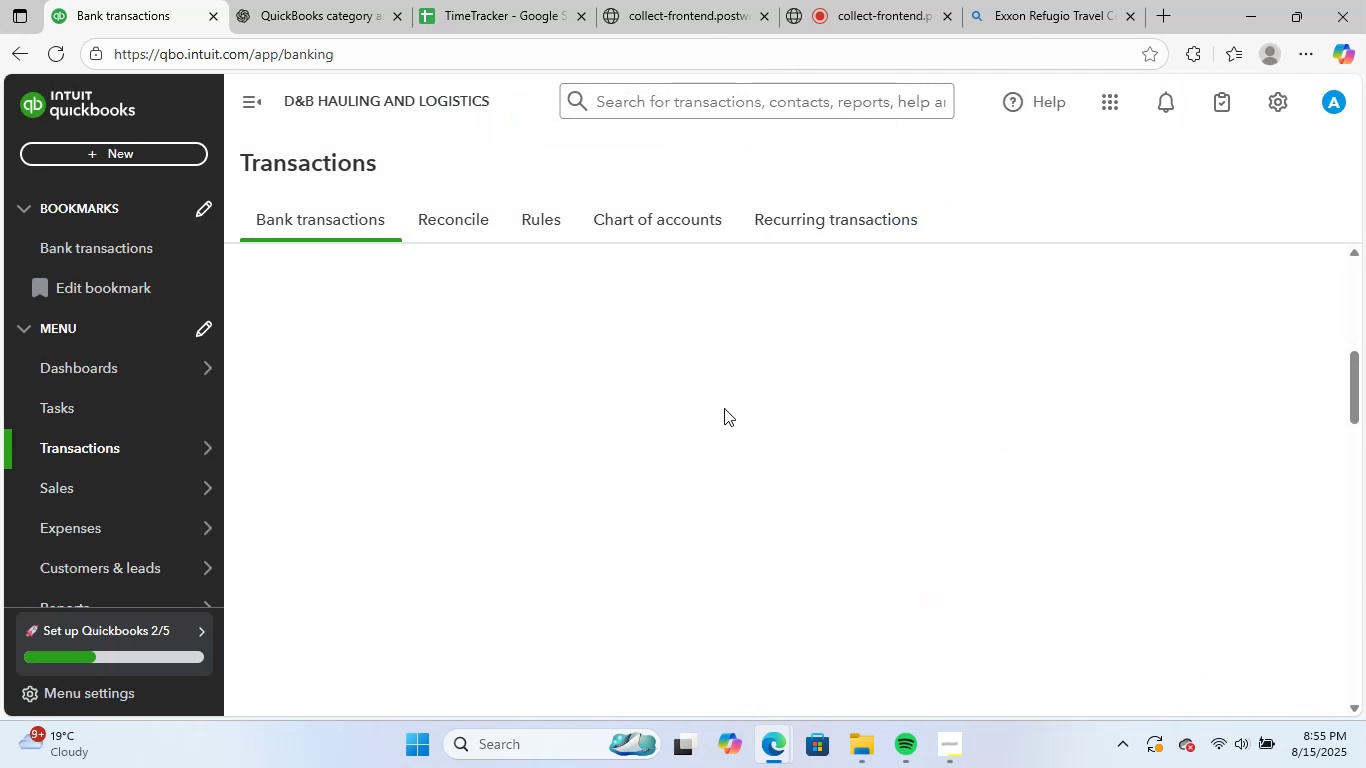 
scroll: coordinate [542, 348], scroll_direction: up, amount: 2.0
 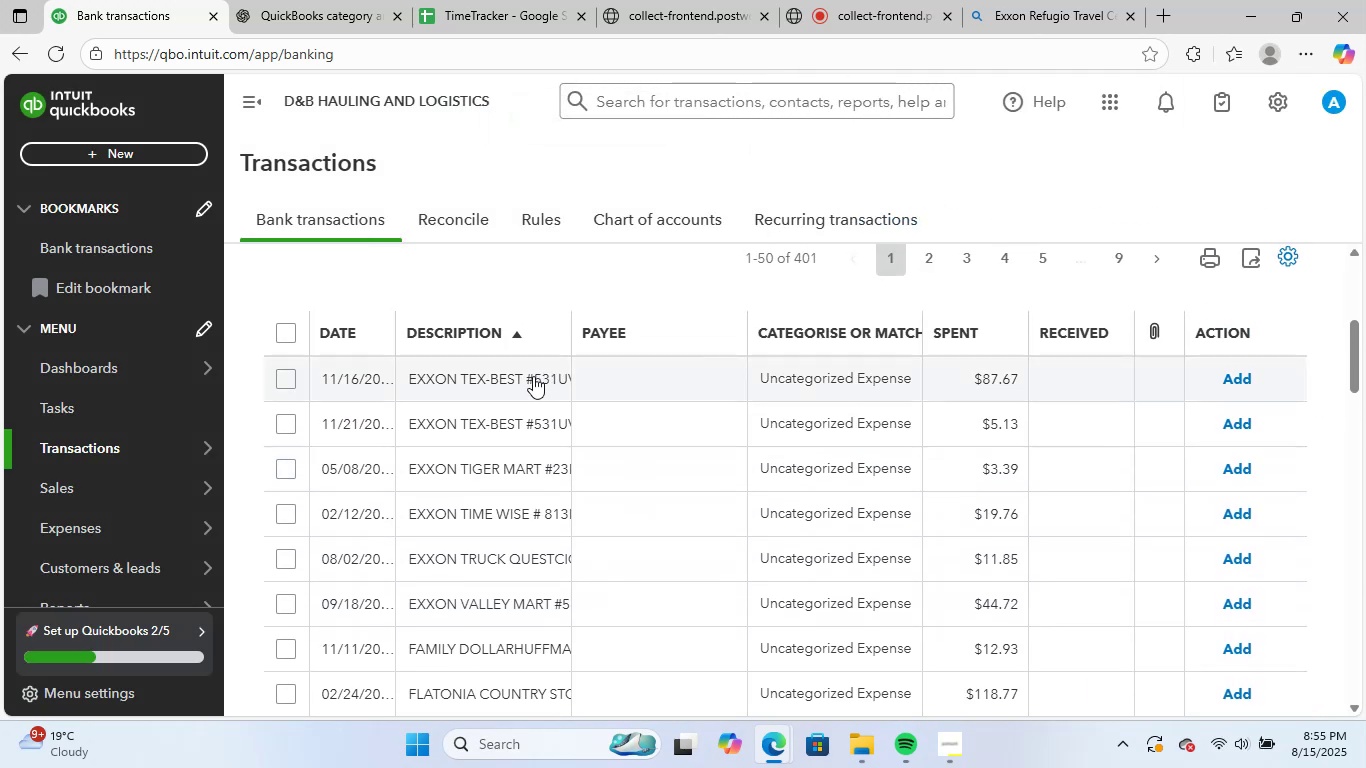 
left_click([532, 376])
 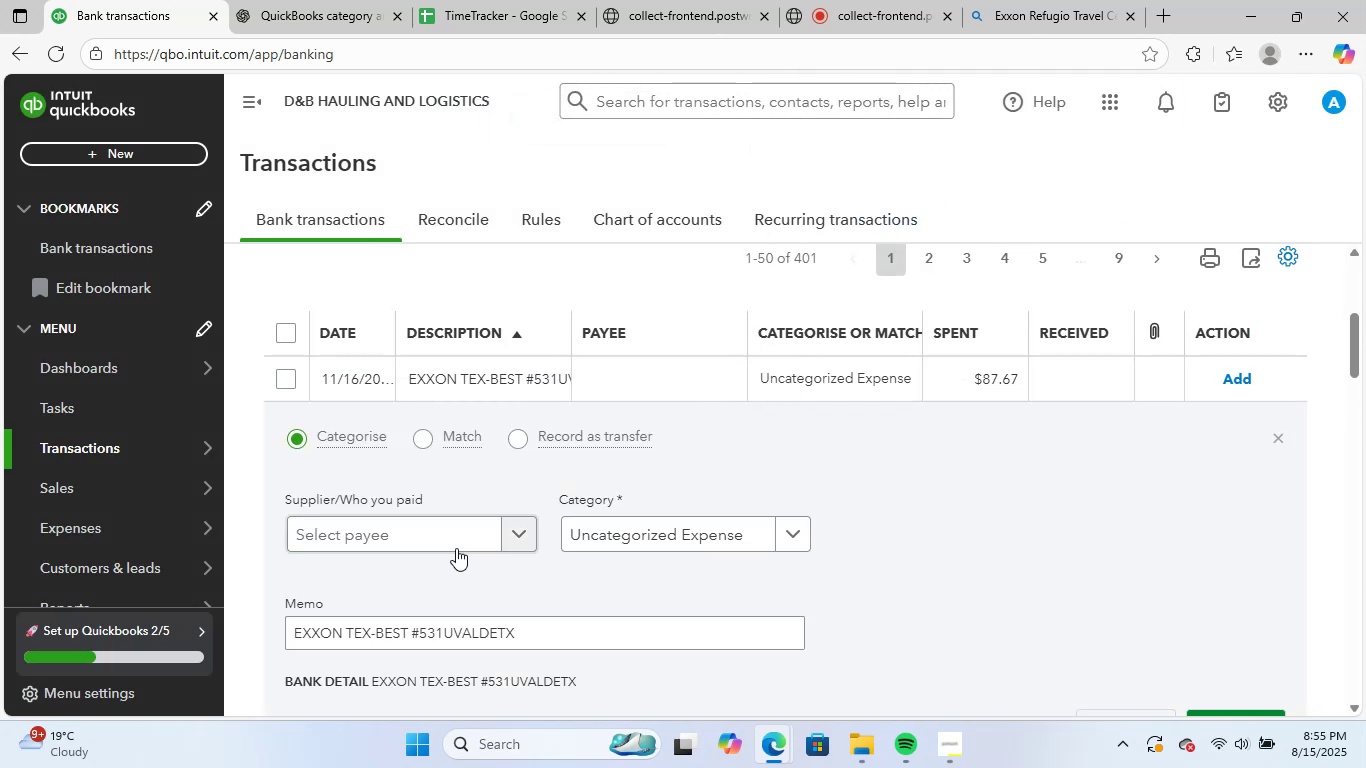 
left_click([448, 540])
 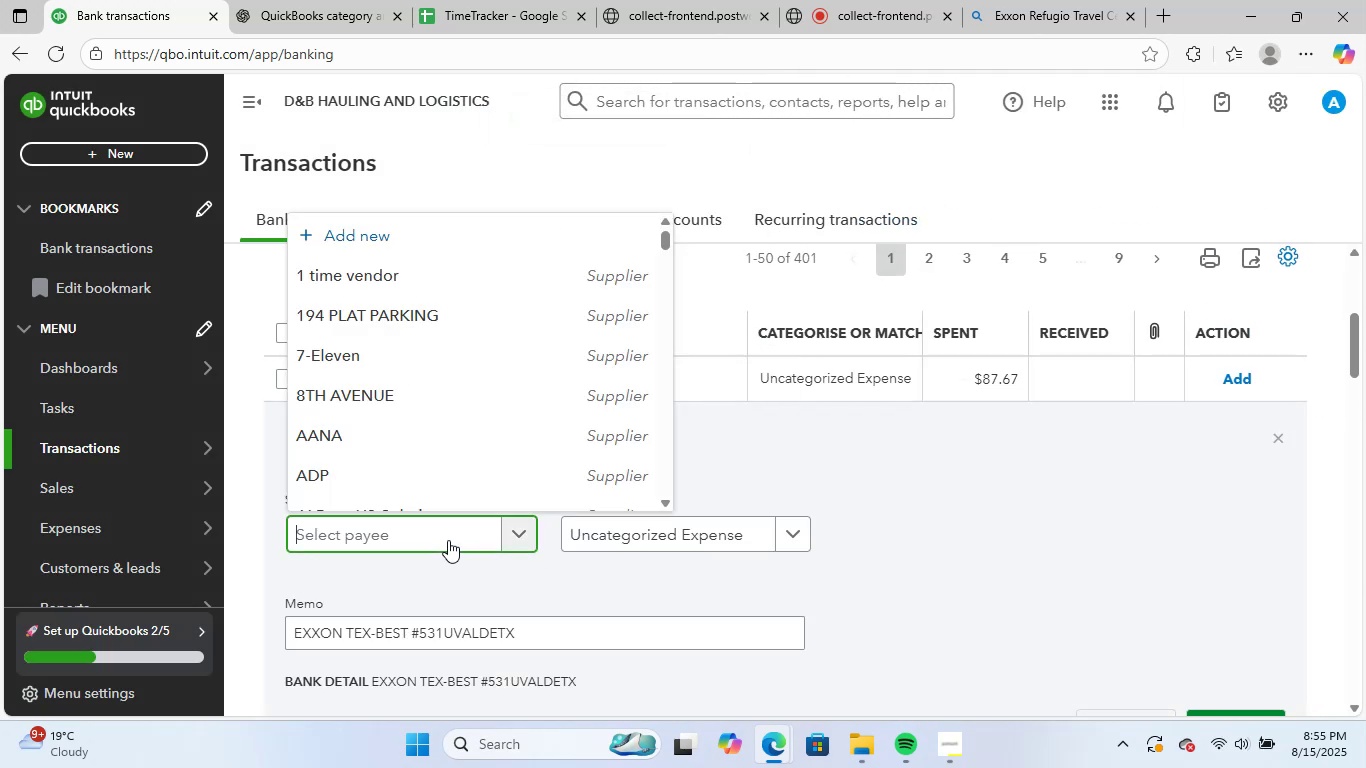 
type(exx)
 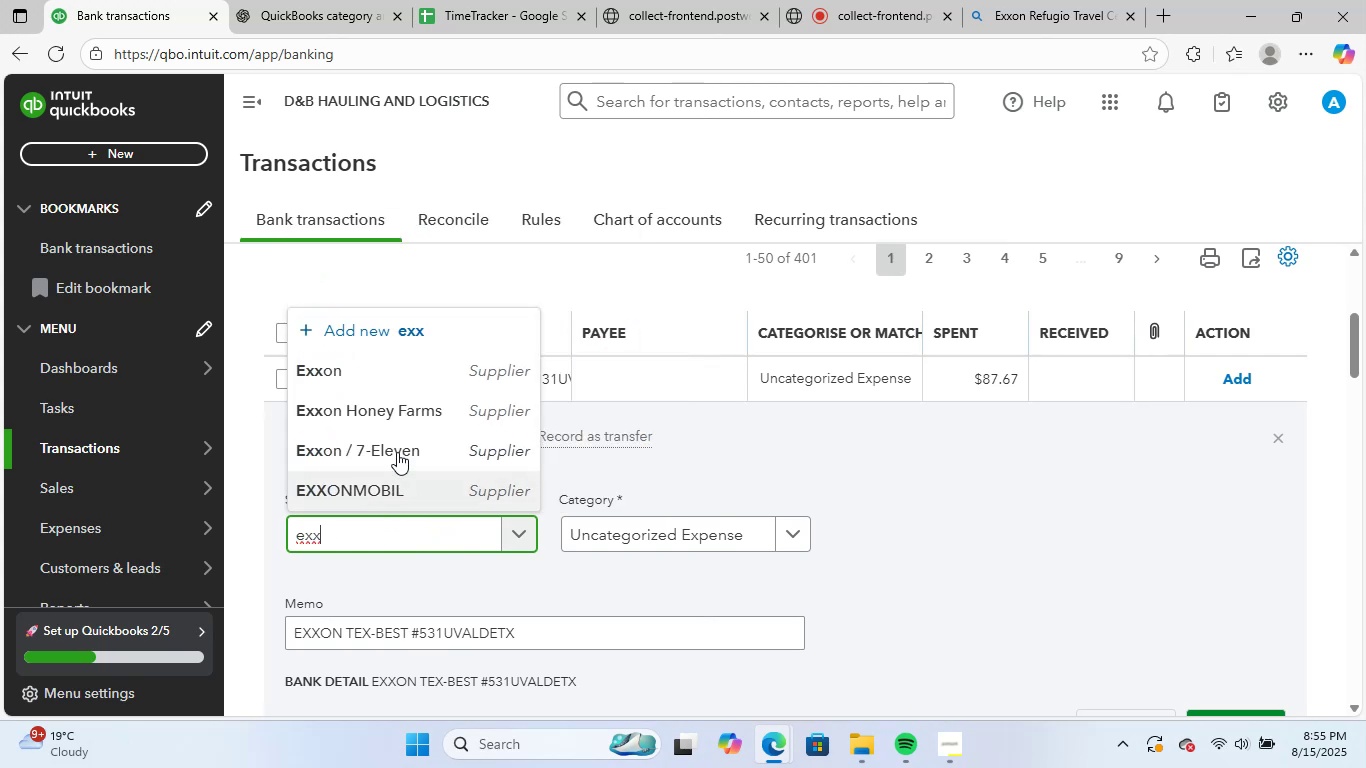 
left_click([416, 366])
 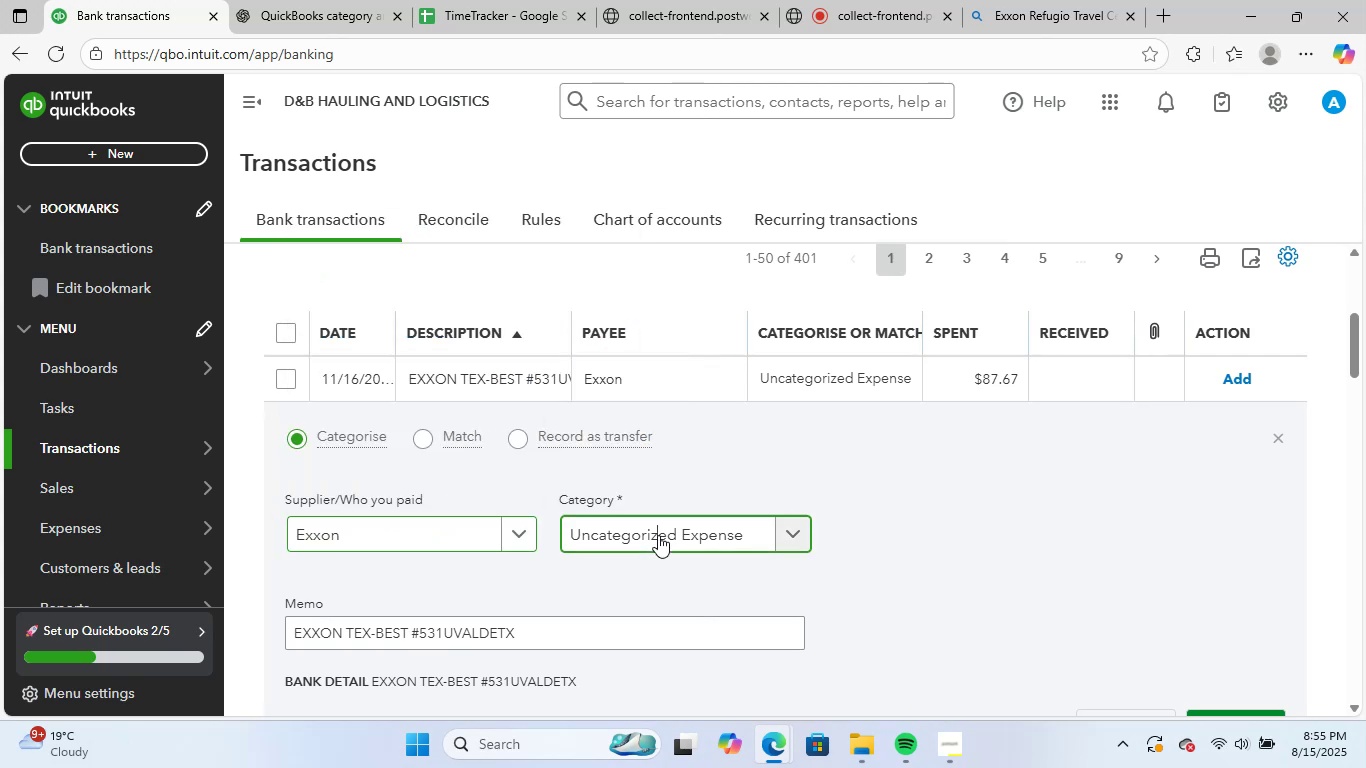 
left_click([658, 535])
 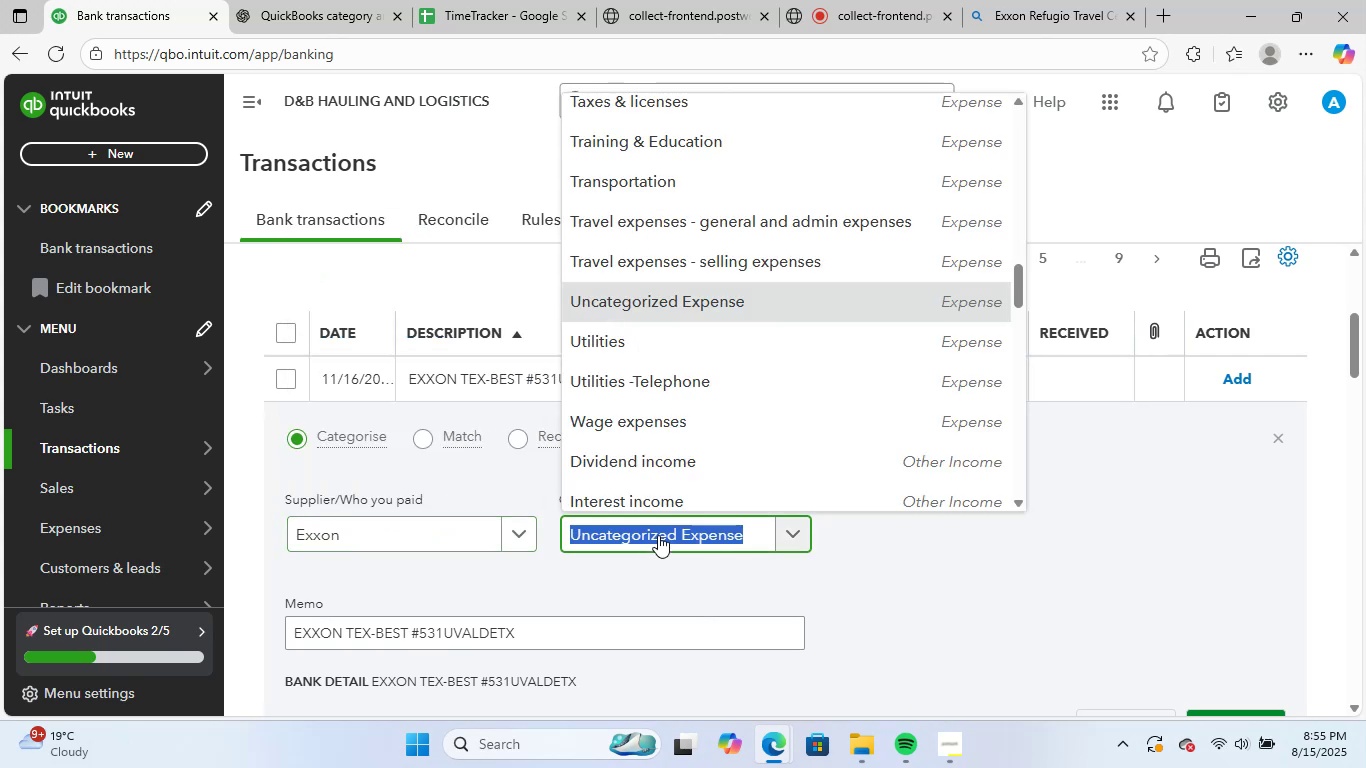 
type(gas)
 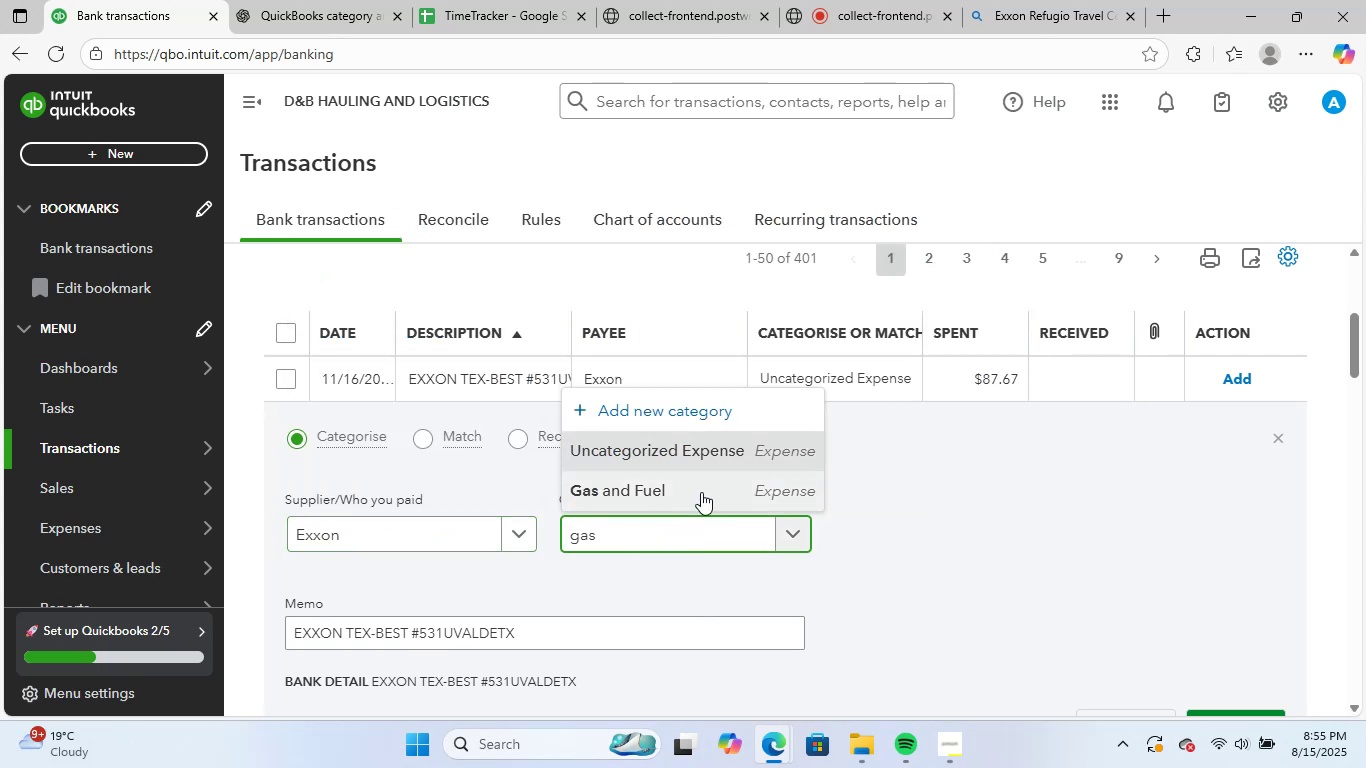 
left_click([701, 491])
 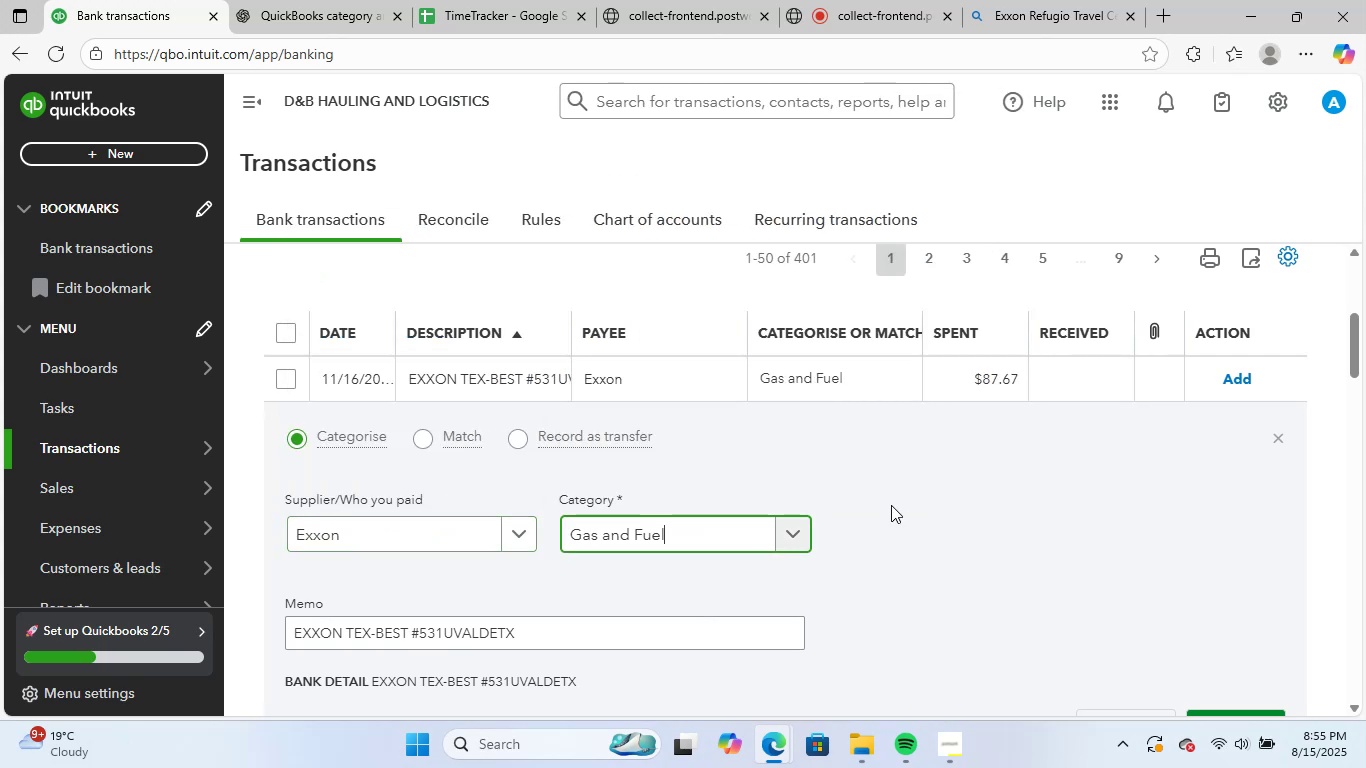 
scroll: coordinate [891, 505], scroll_direction: down, amount: 2.0
 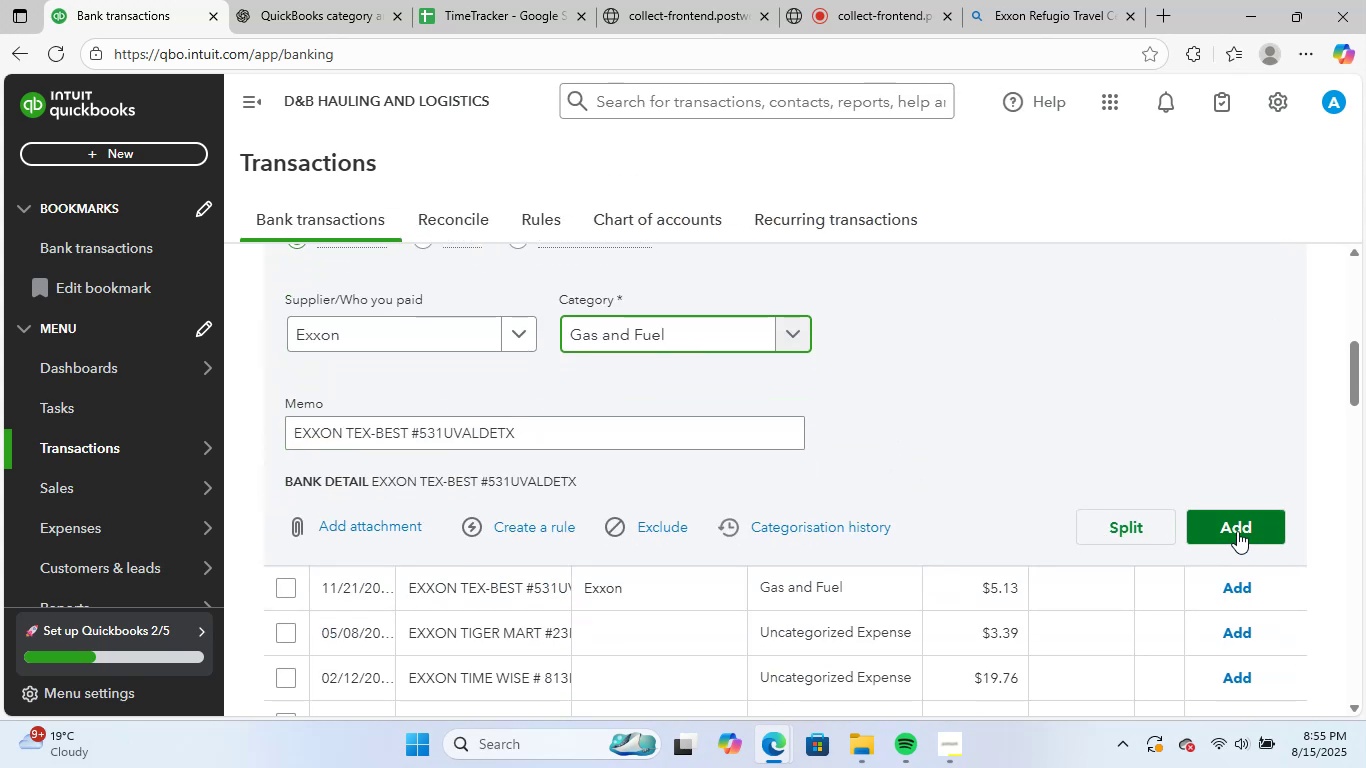 
left_click([1237, 531])
 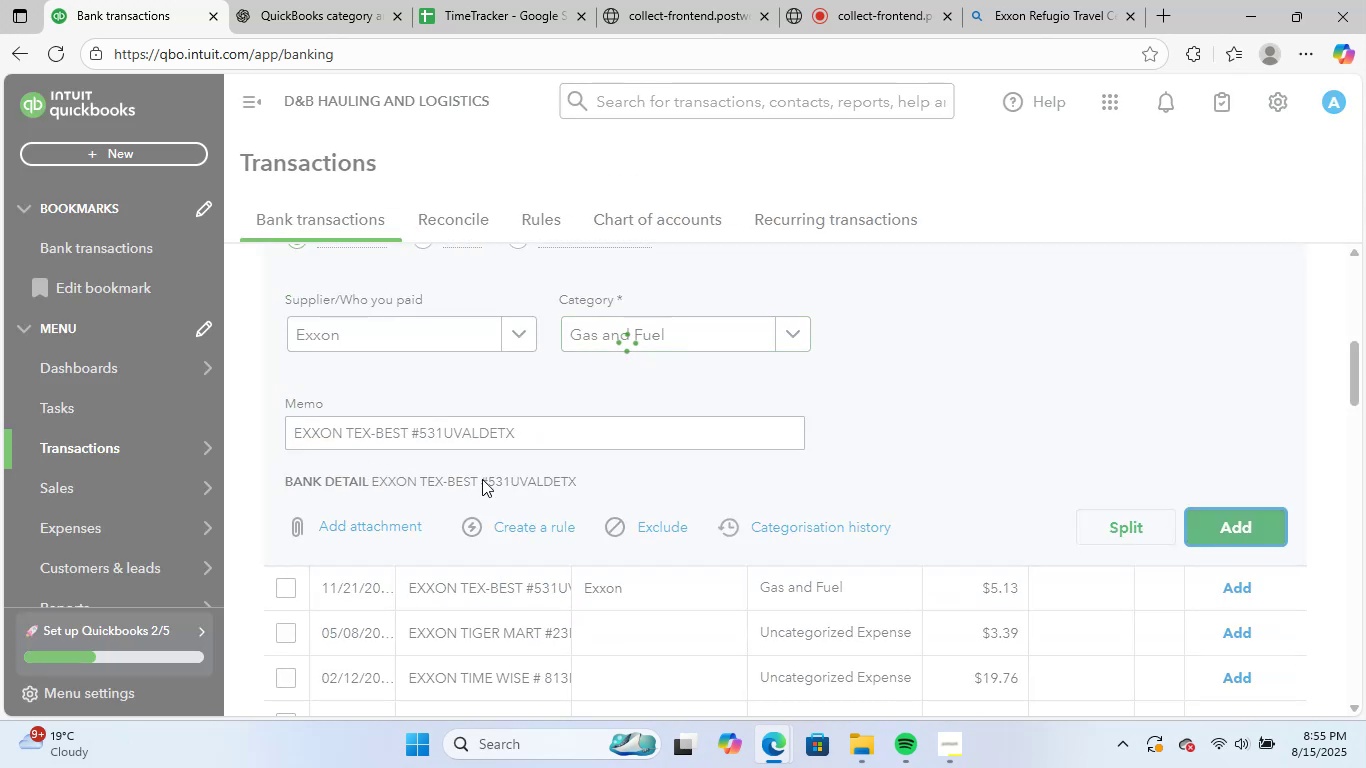 
scroll: coordinate [653, 475], scroll_direction: up, amount: 2.0
 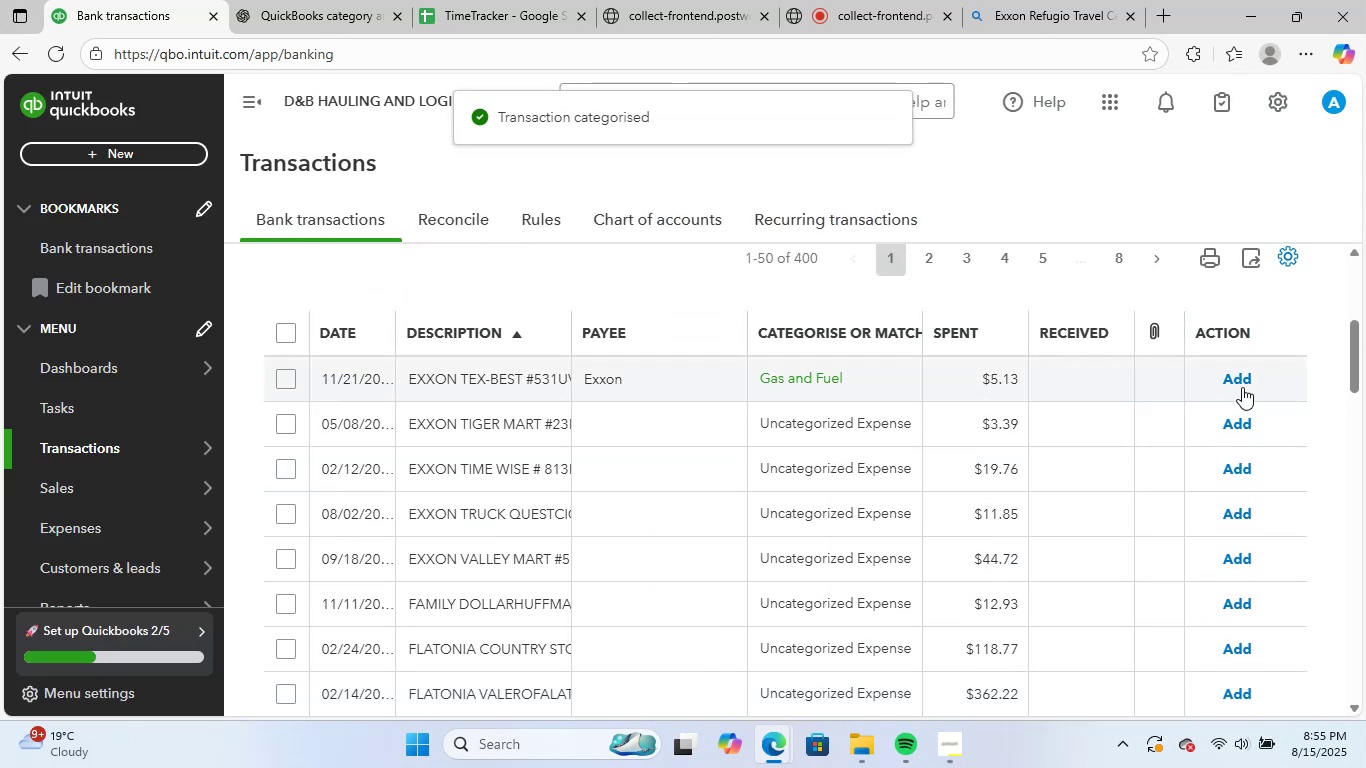 
left_click([1243, 385])
 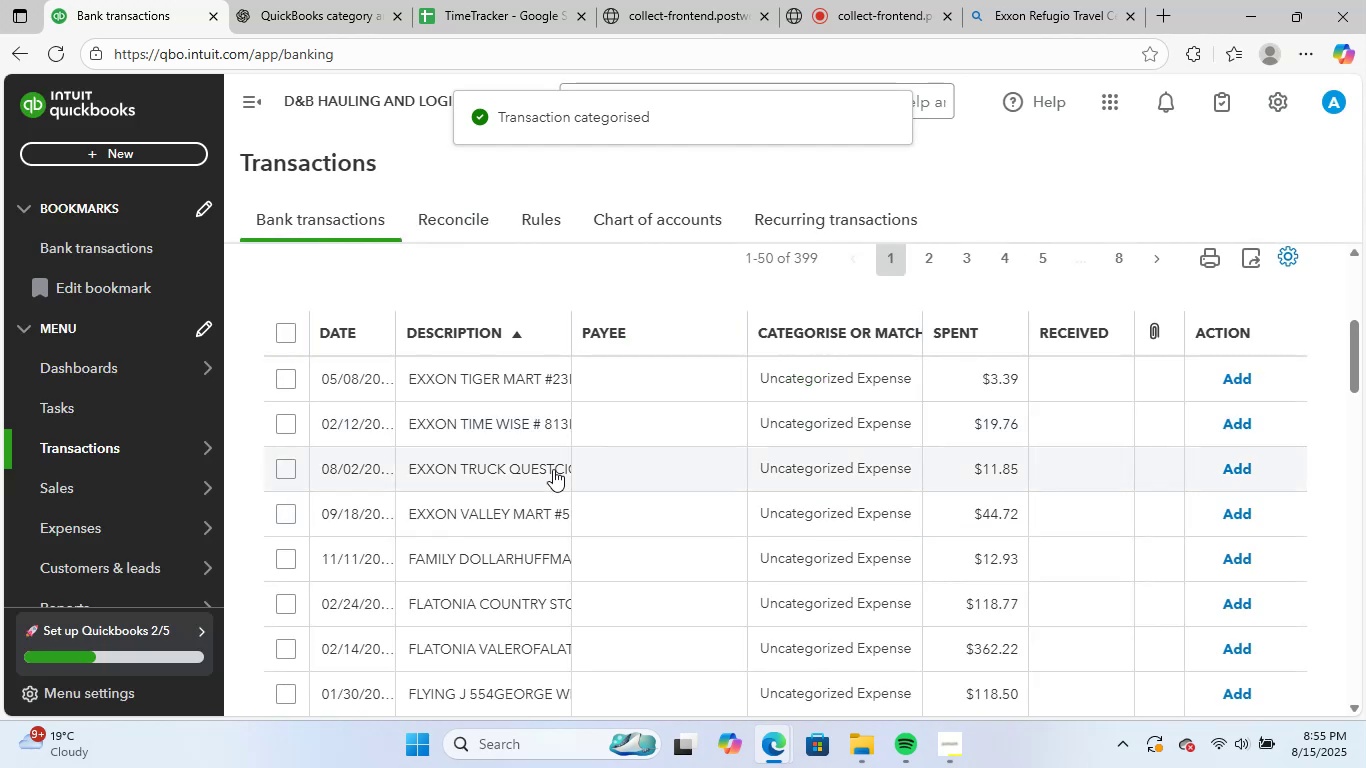 
left_click([501, 375])
 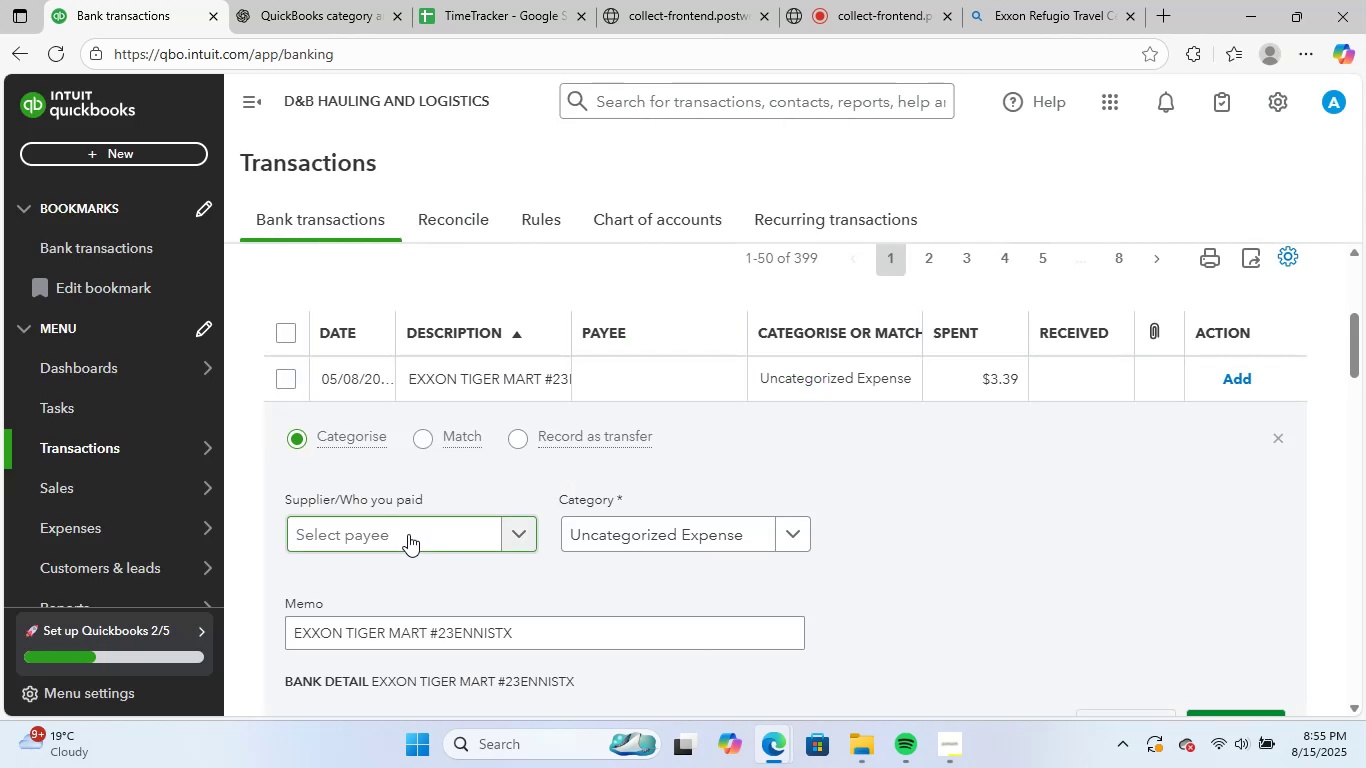 
left_click([408, 529])
 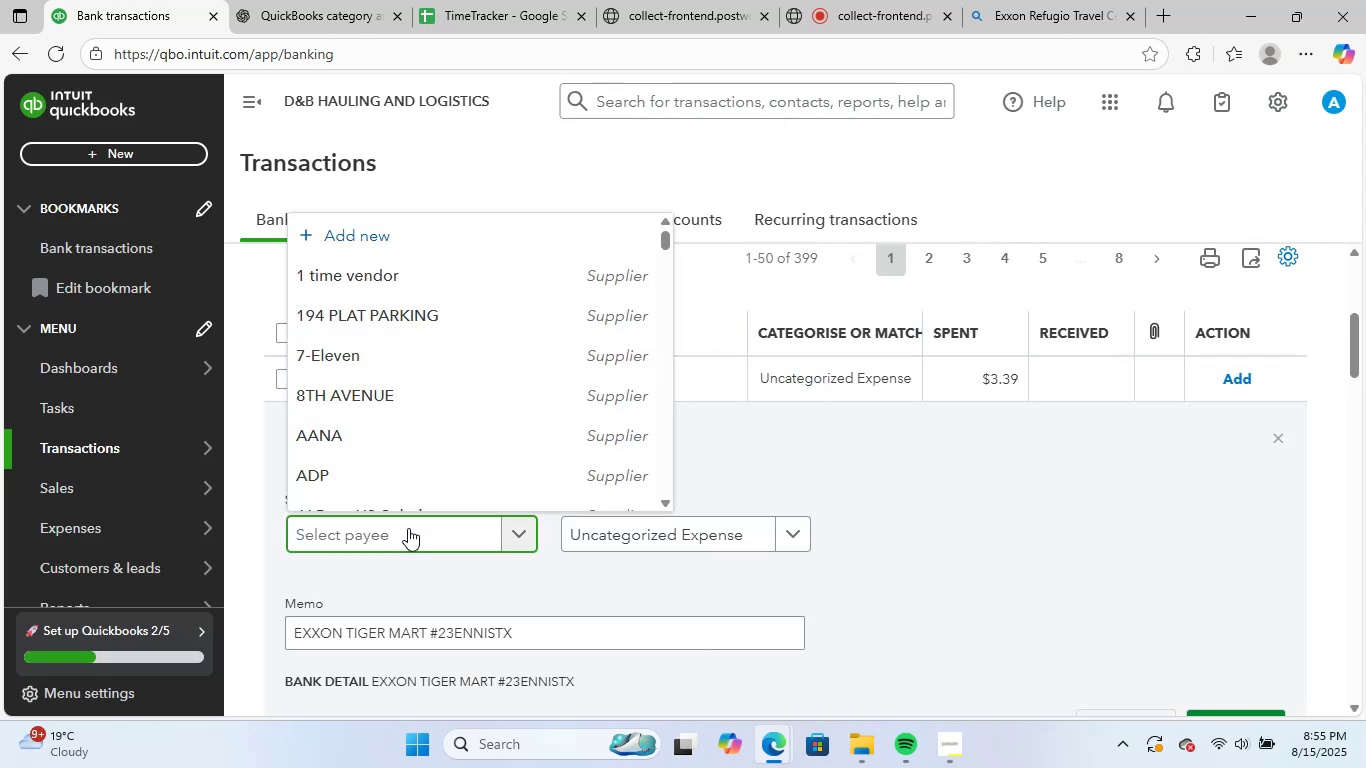 
type(exx)
 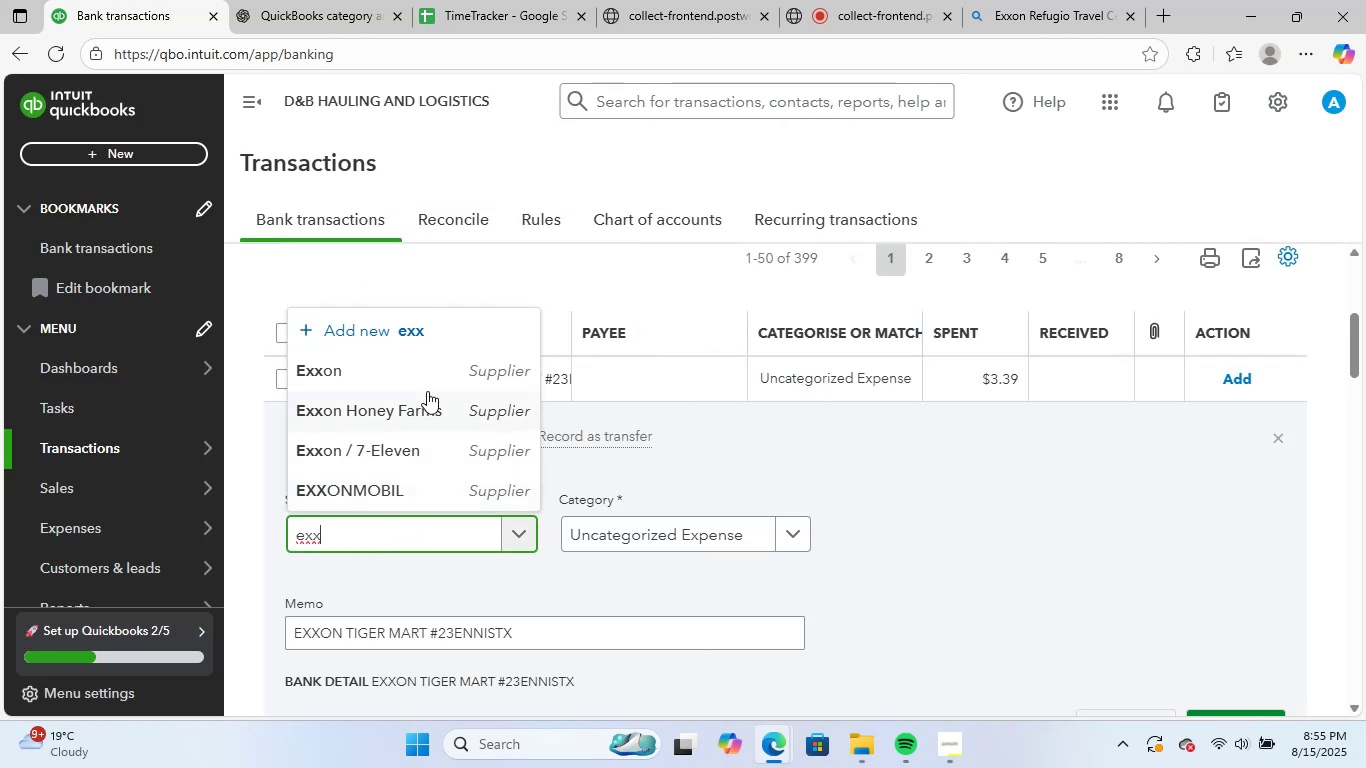 
left_click([431, 375])
 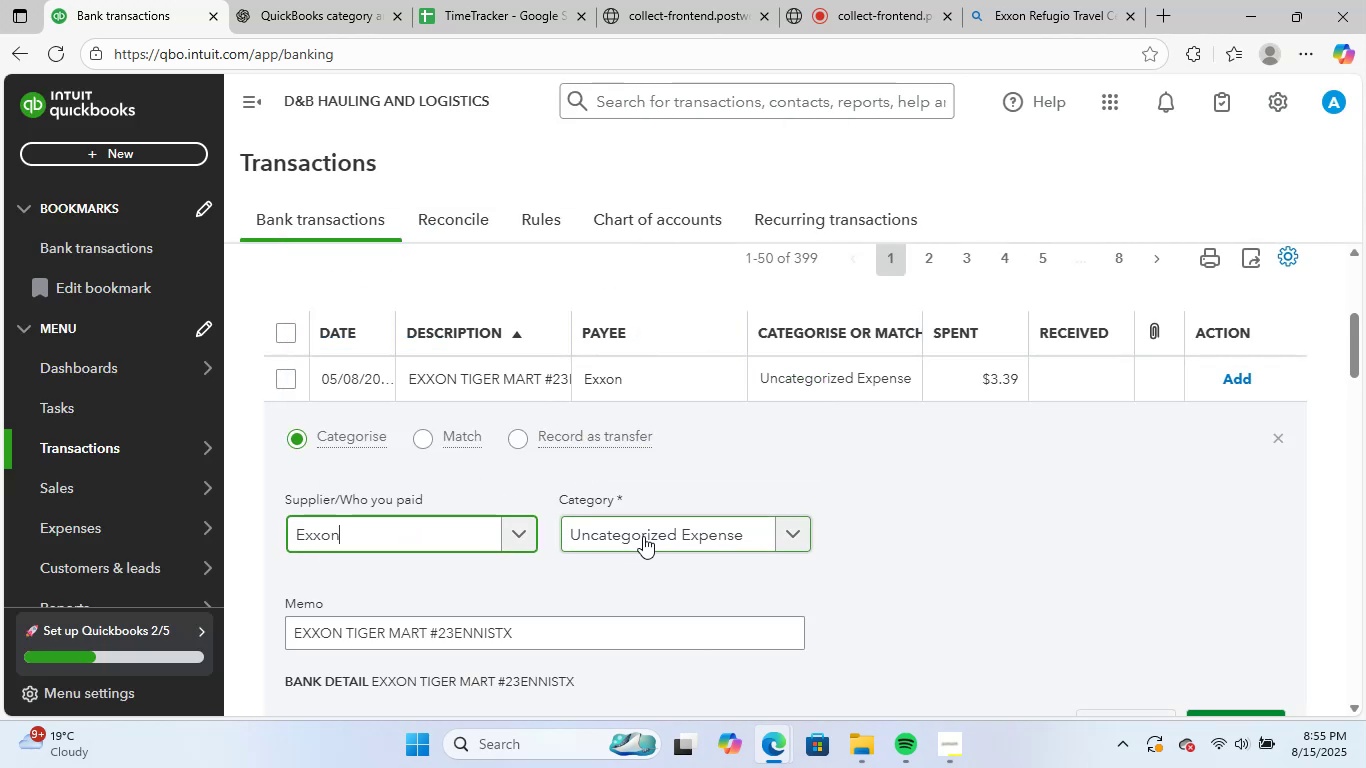 
left_click([643, 536])
 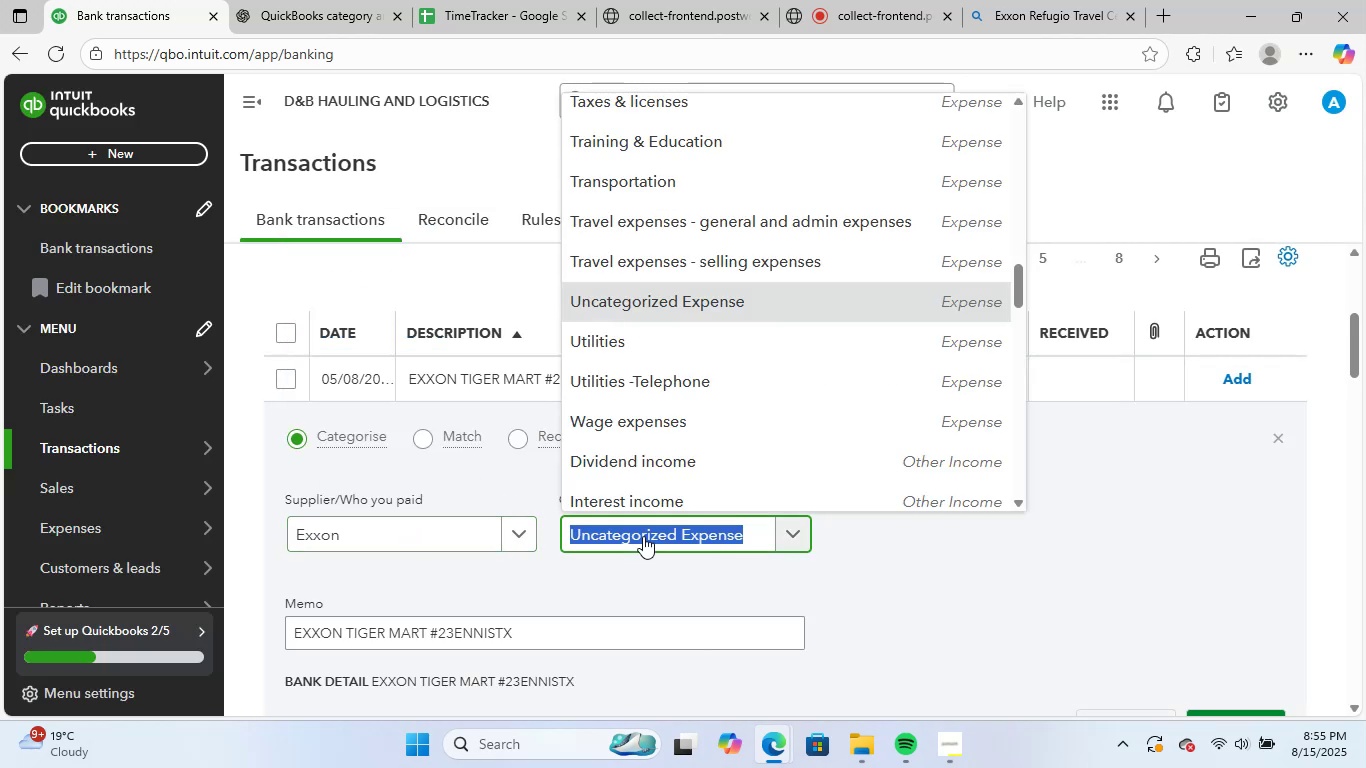 
type(supp)
 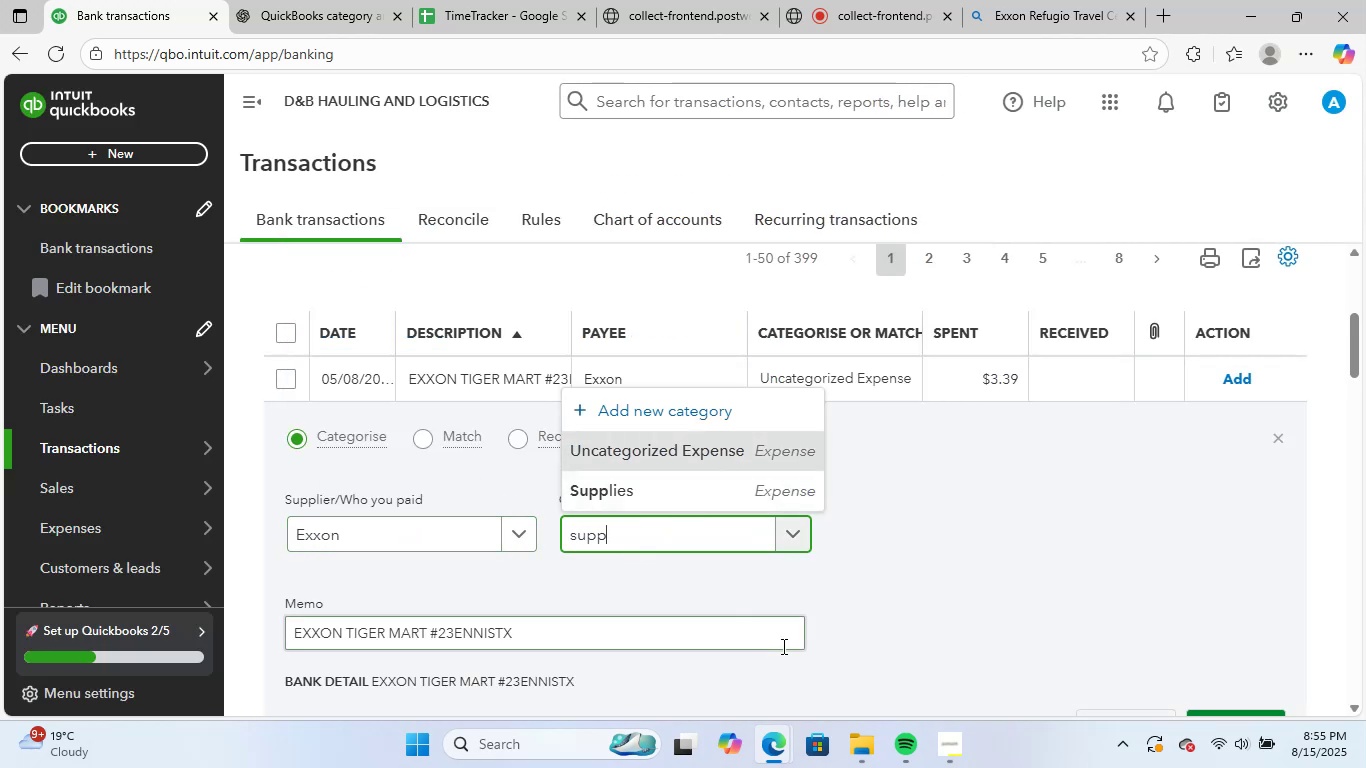 
left_click([759, 492])
 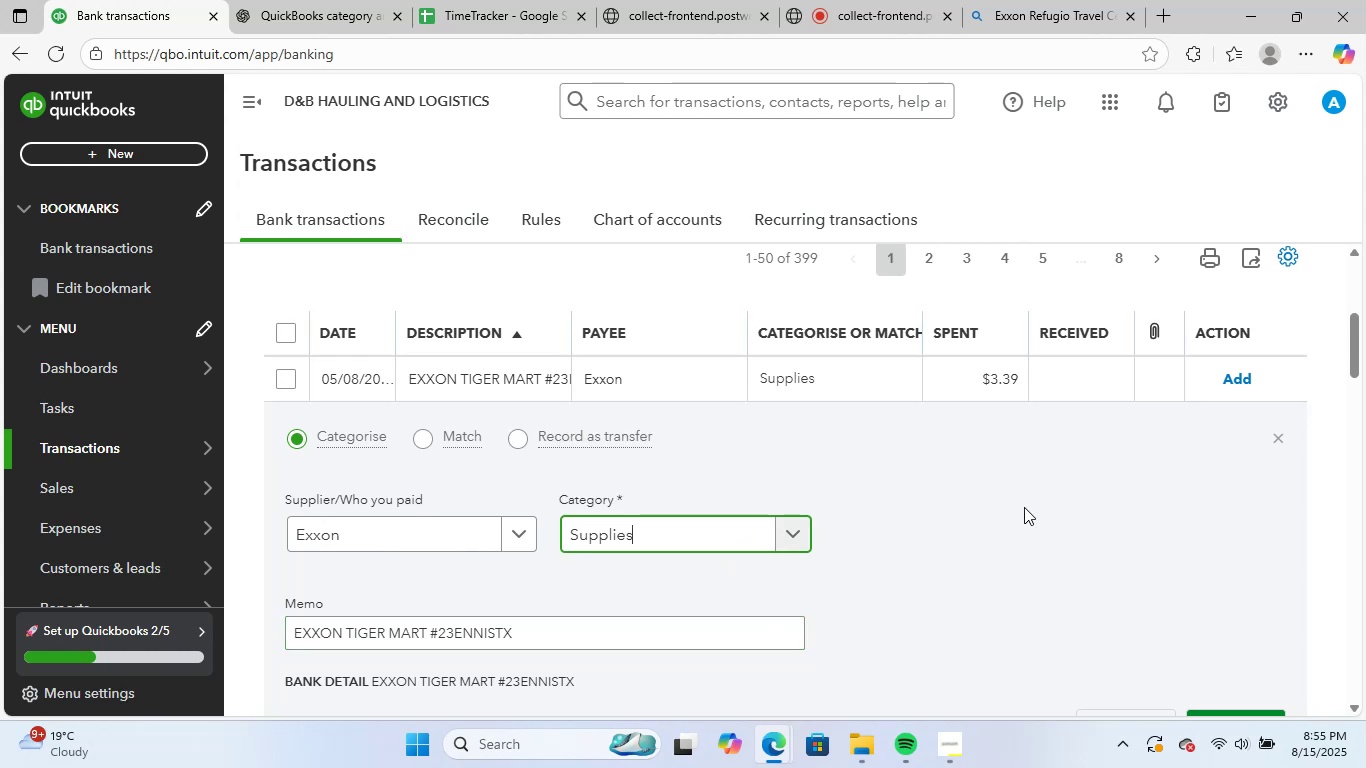 
scroll: coordinate [1024, 507], scroll_direction: down, amount: 1.0
 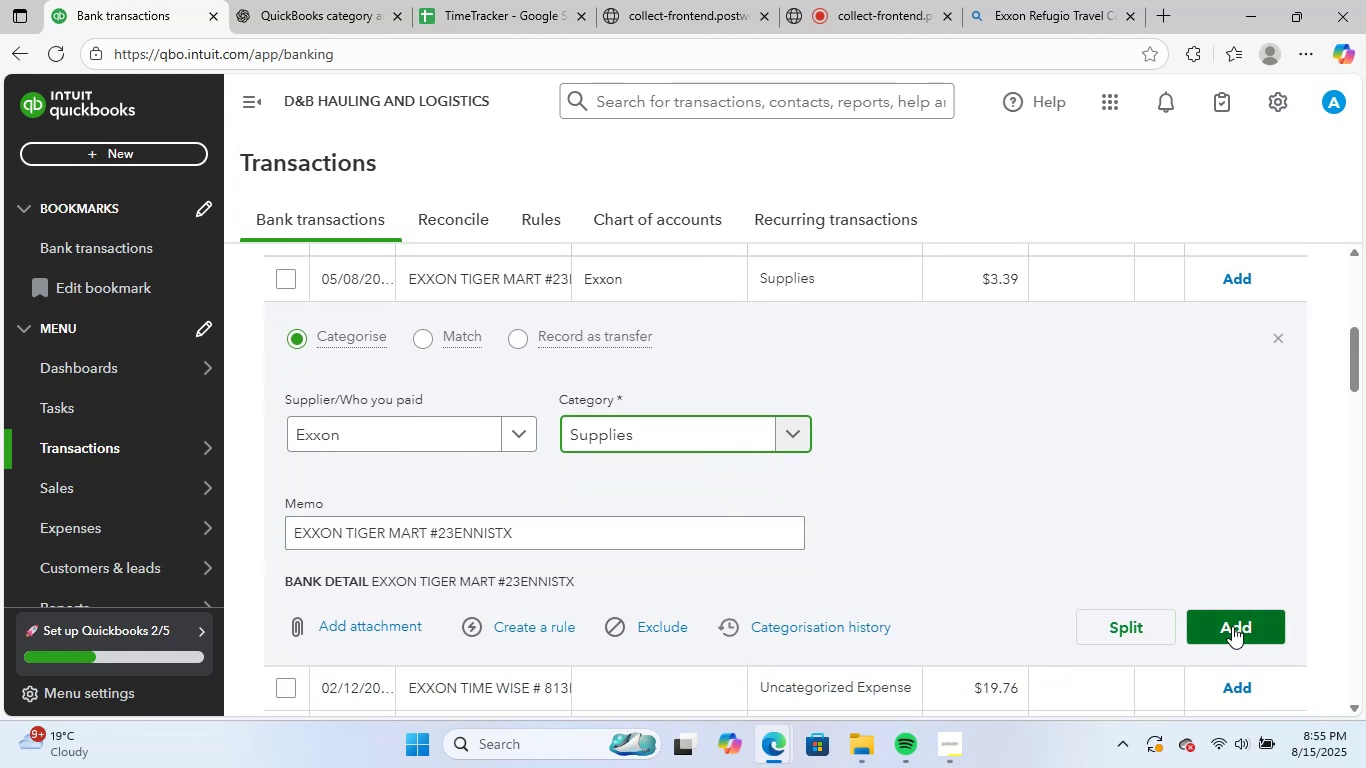 
left_click([1232, 626])
 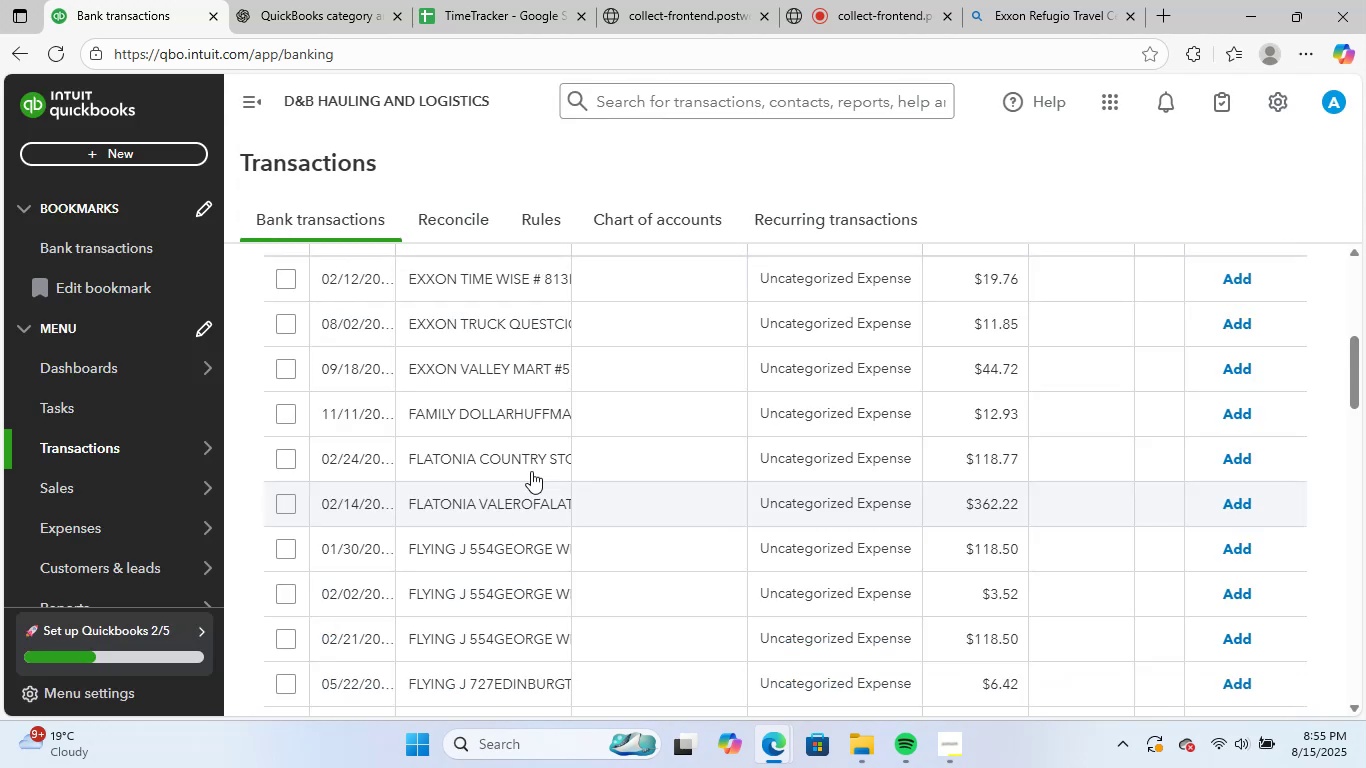 
scroll: coordinate [480, 436], scroll_direction: up, amount: 1.0
 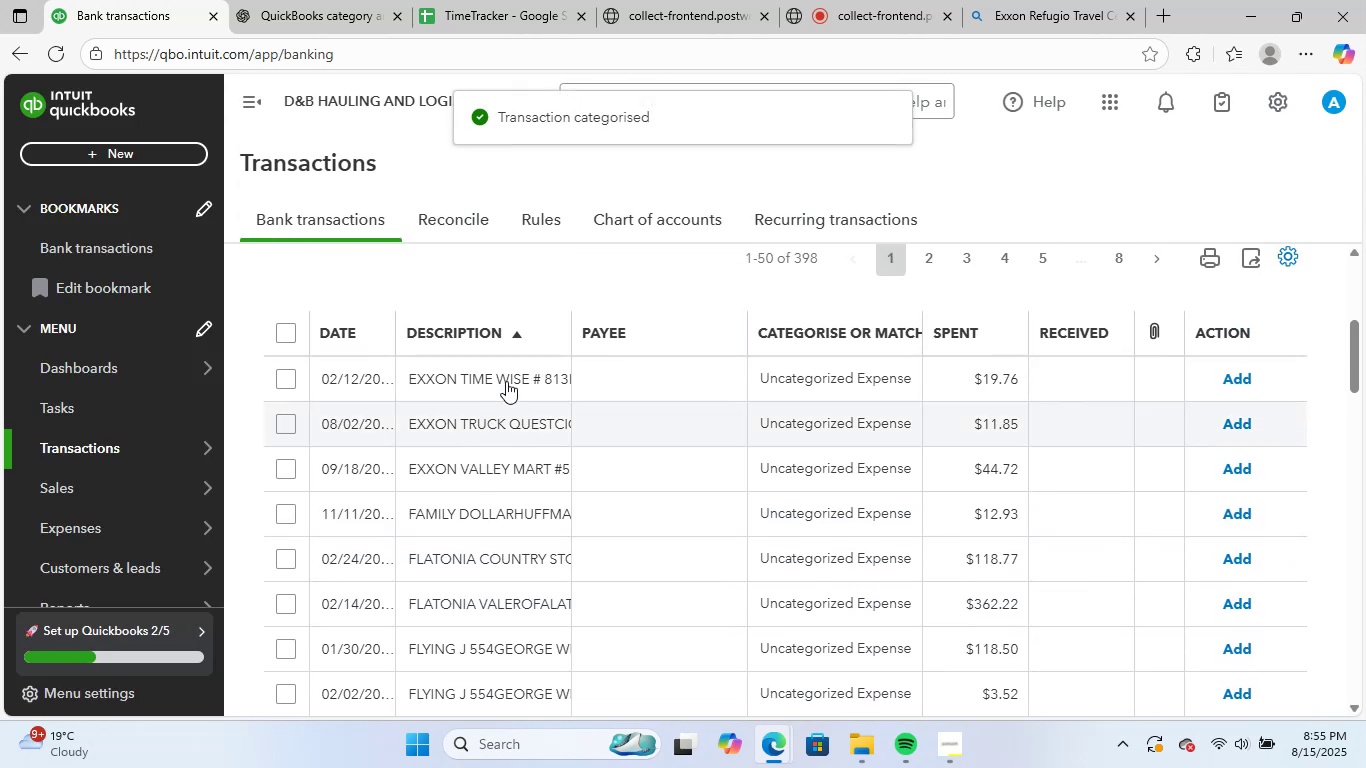 
left_click([506, 381])
 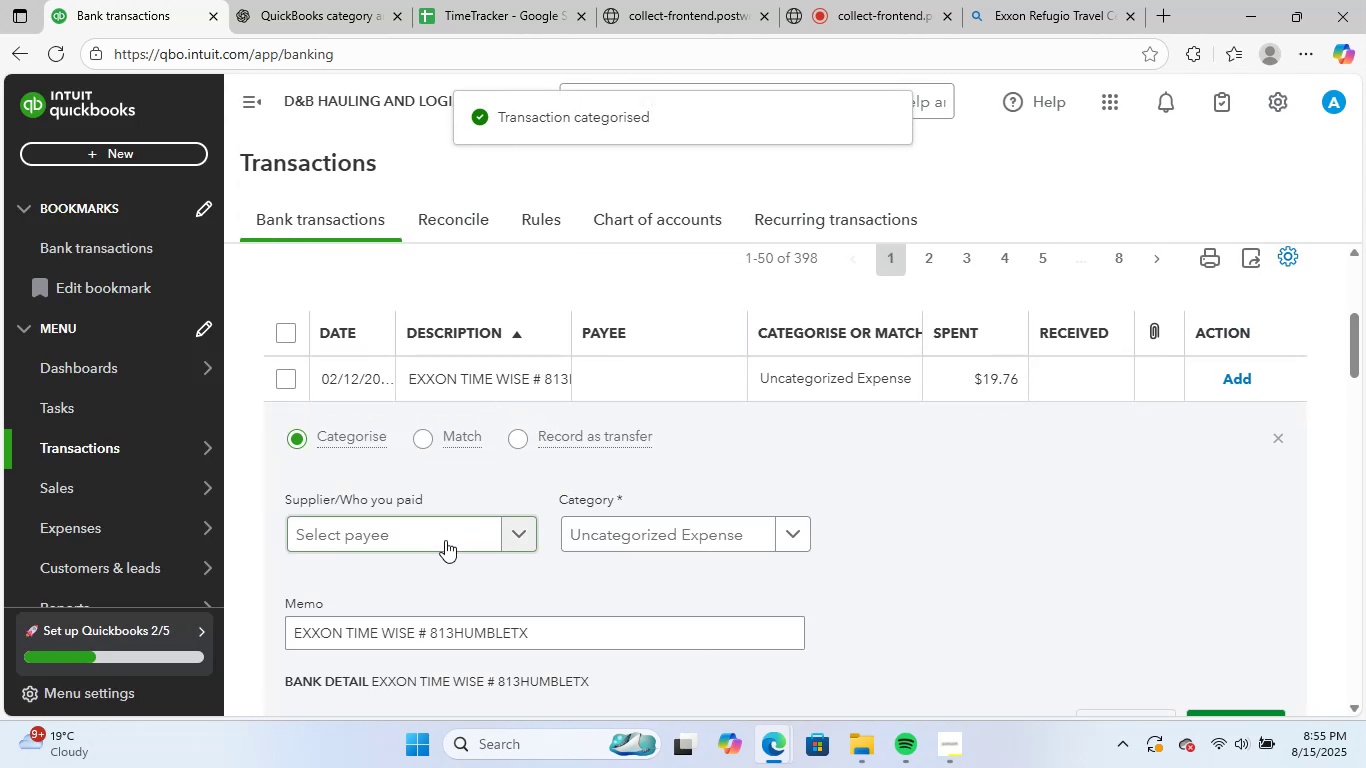 
left_click([439, 539])
 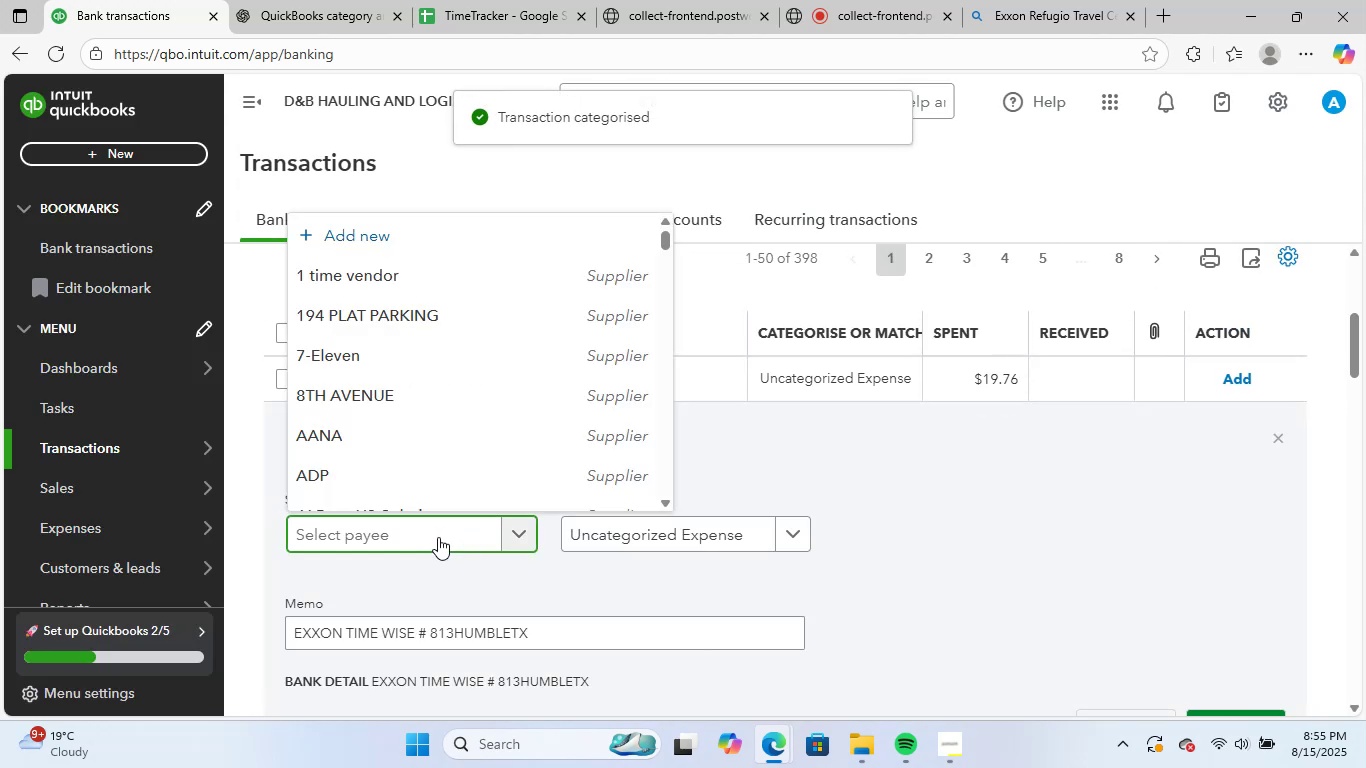 
type(exx)
 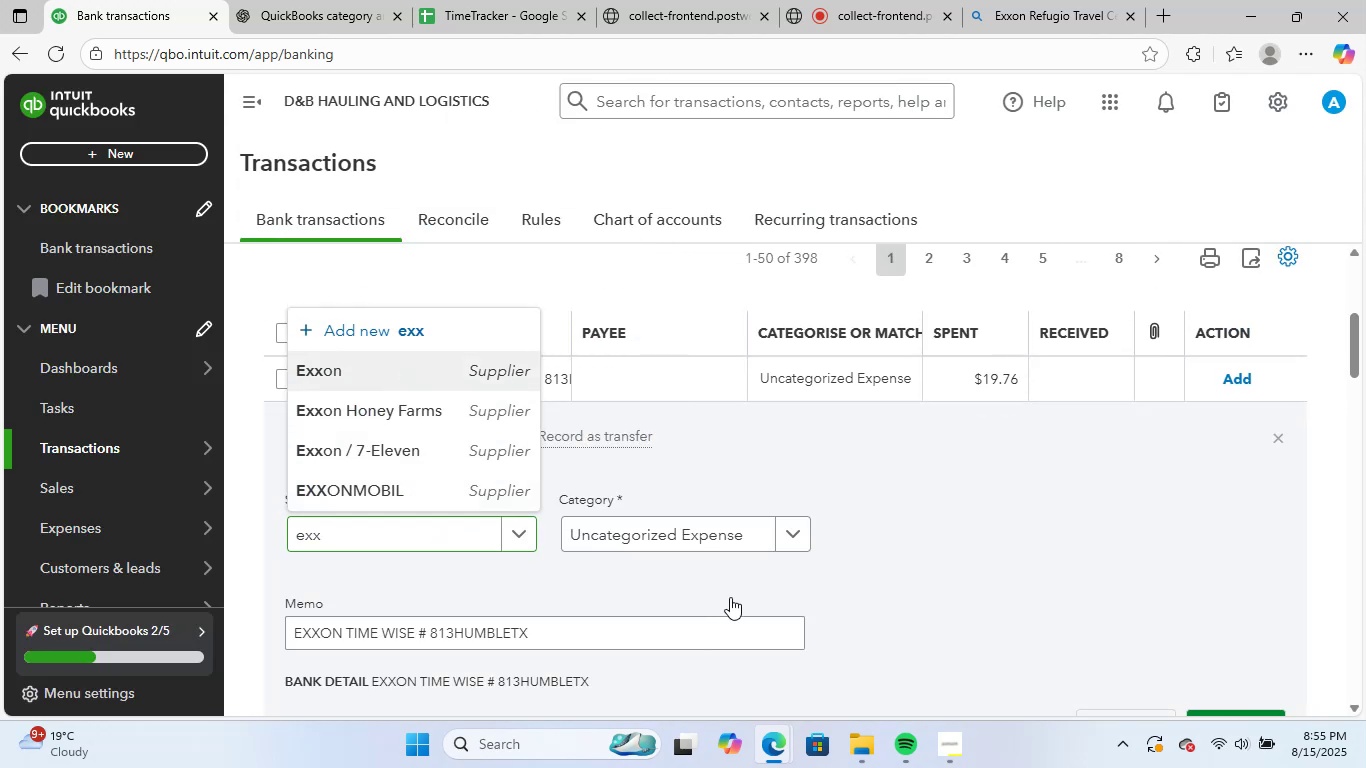 
left_click([695, 534])
 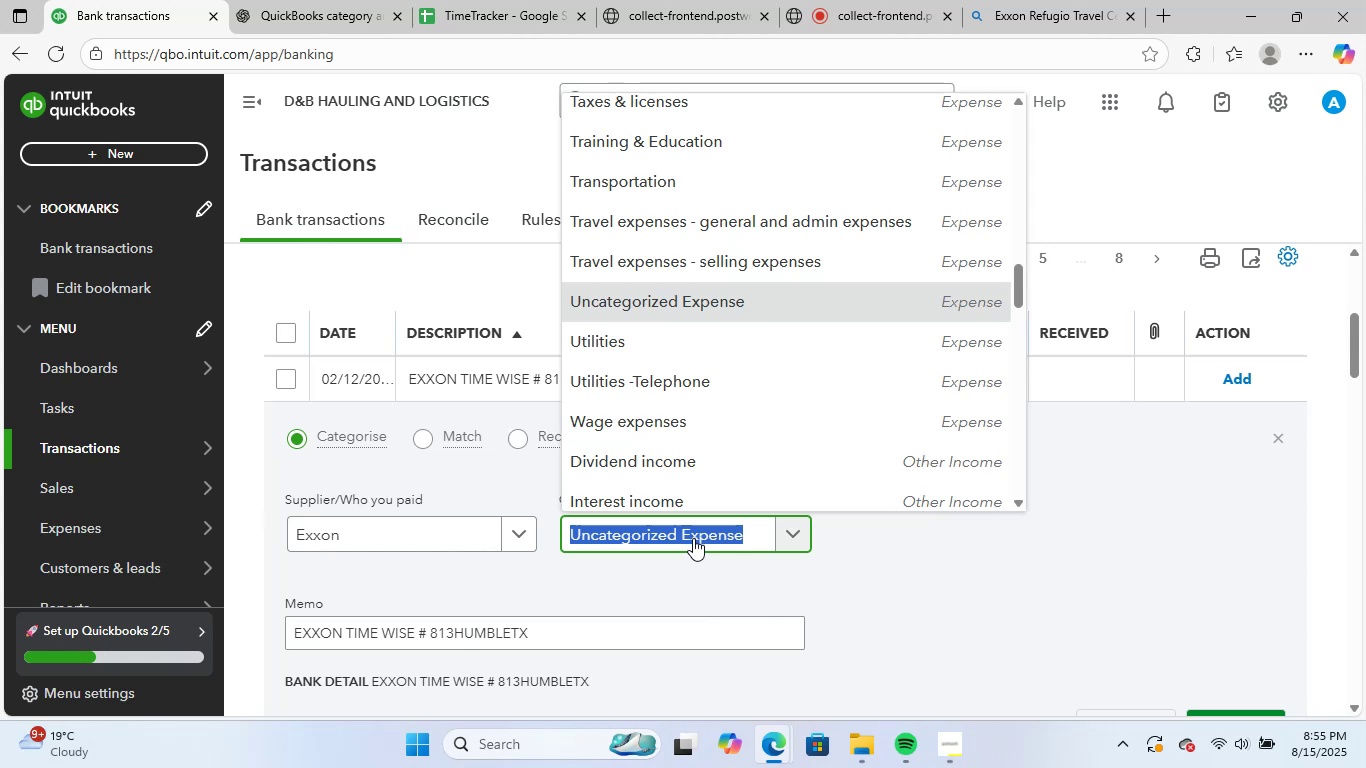 
type(si)
key(Backspace)
type(up)
 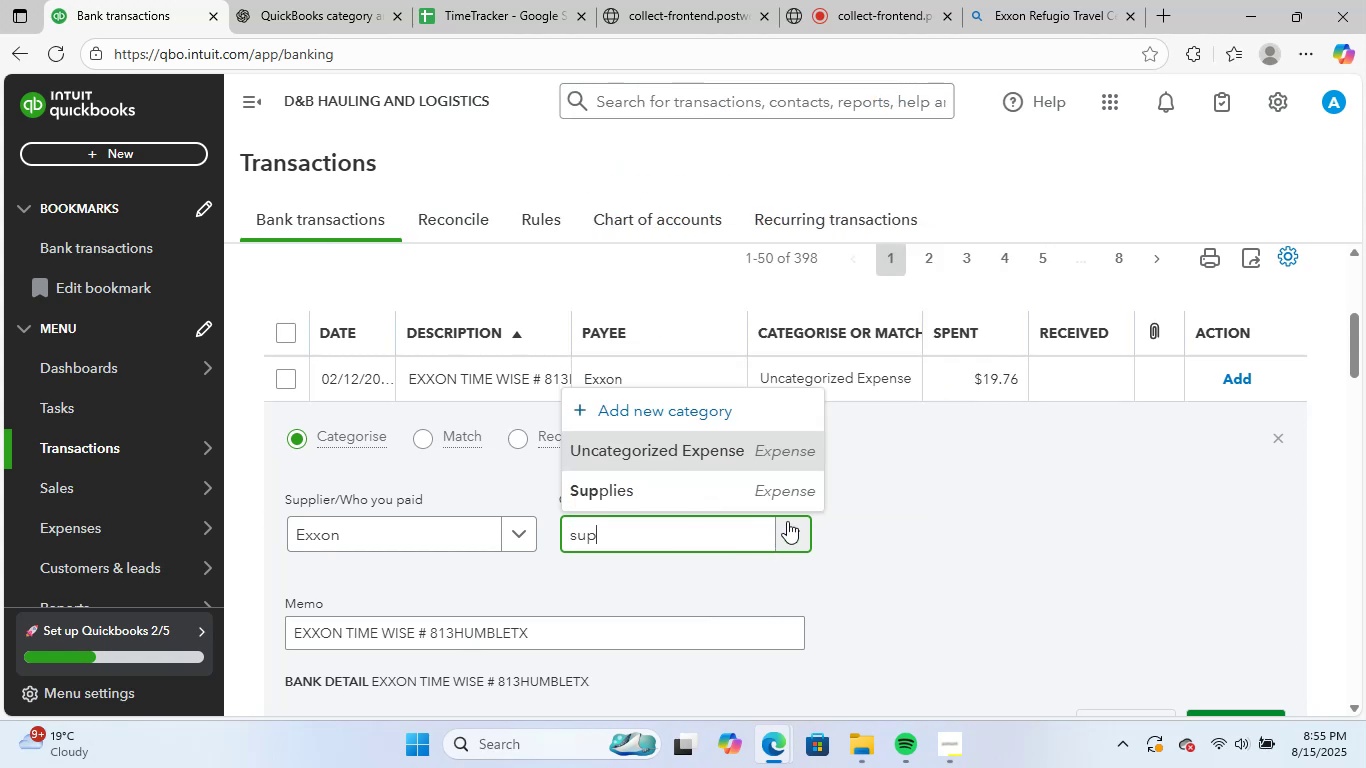 
left_click([798, 485])
 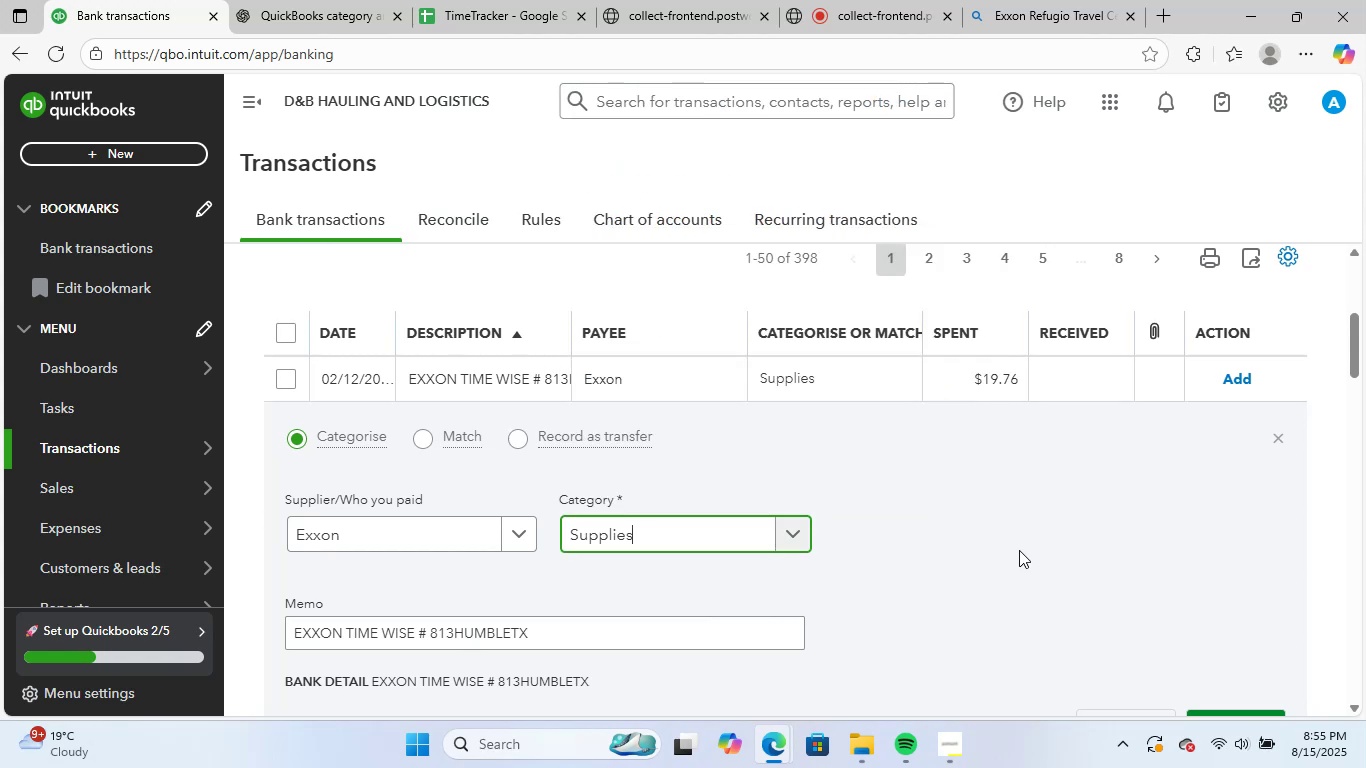 
scroll: coordinate [1020, 551], scroll_direction: down, amount: 3.0
 